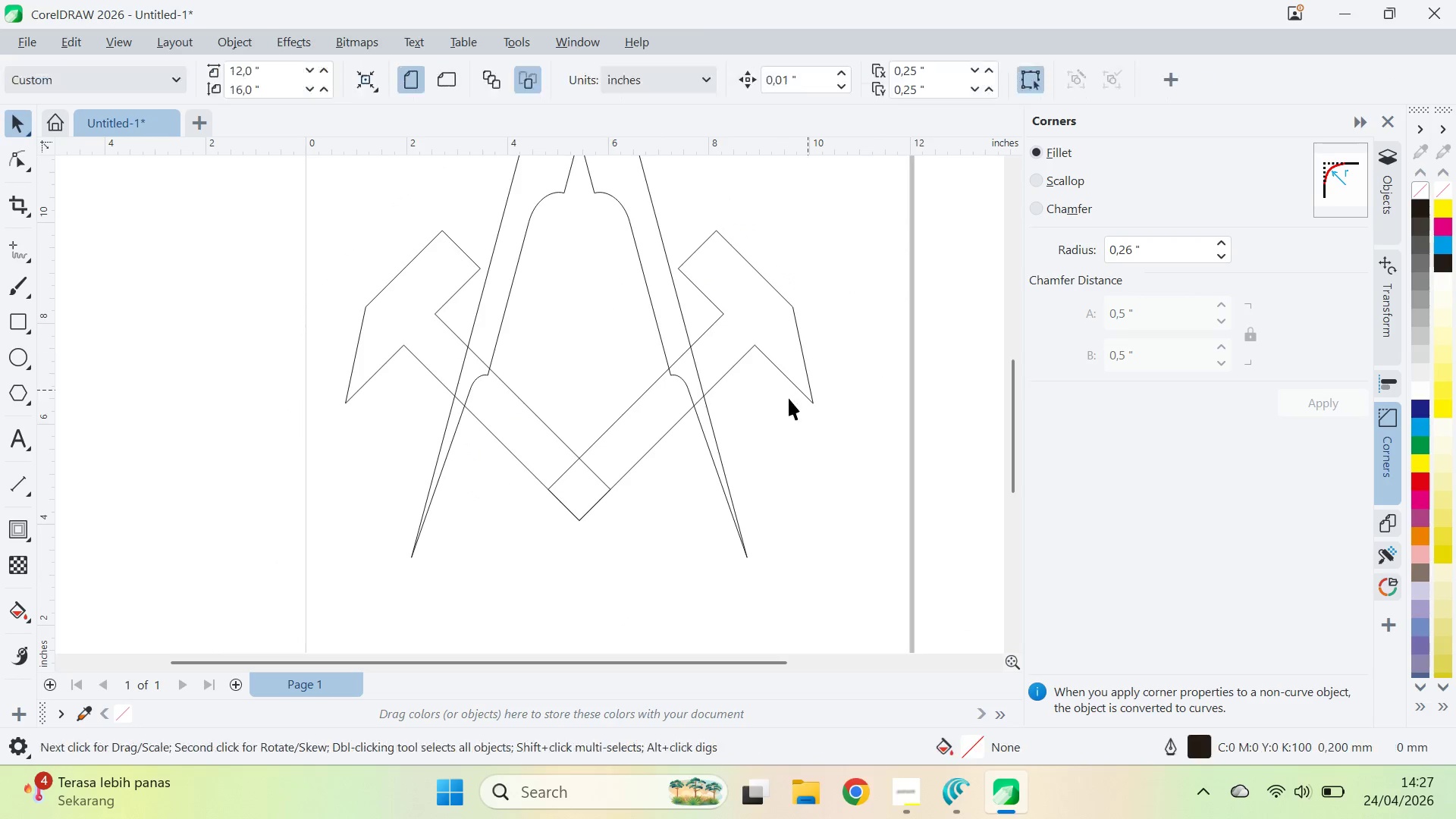 
type(zq)
 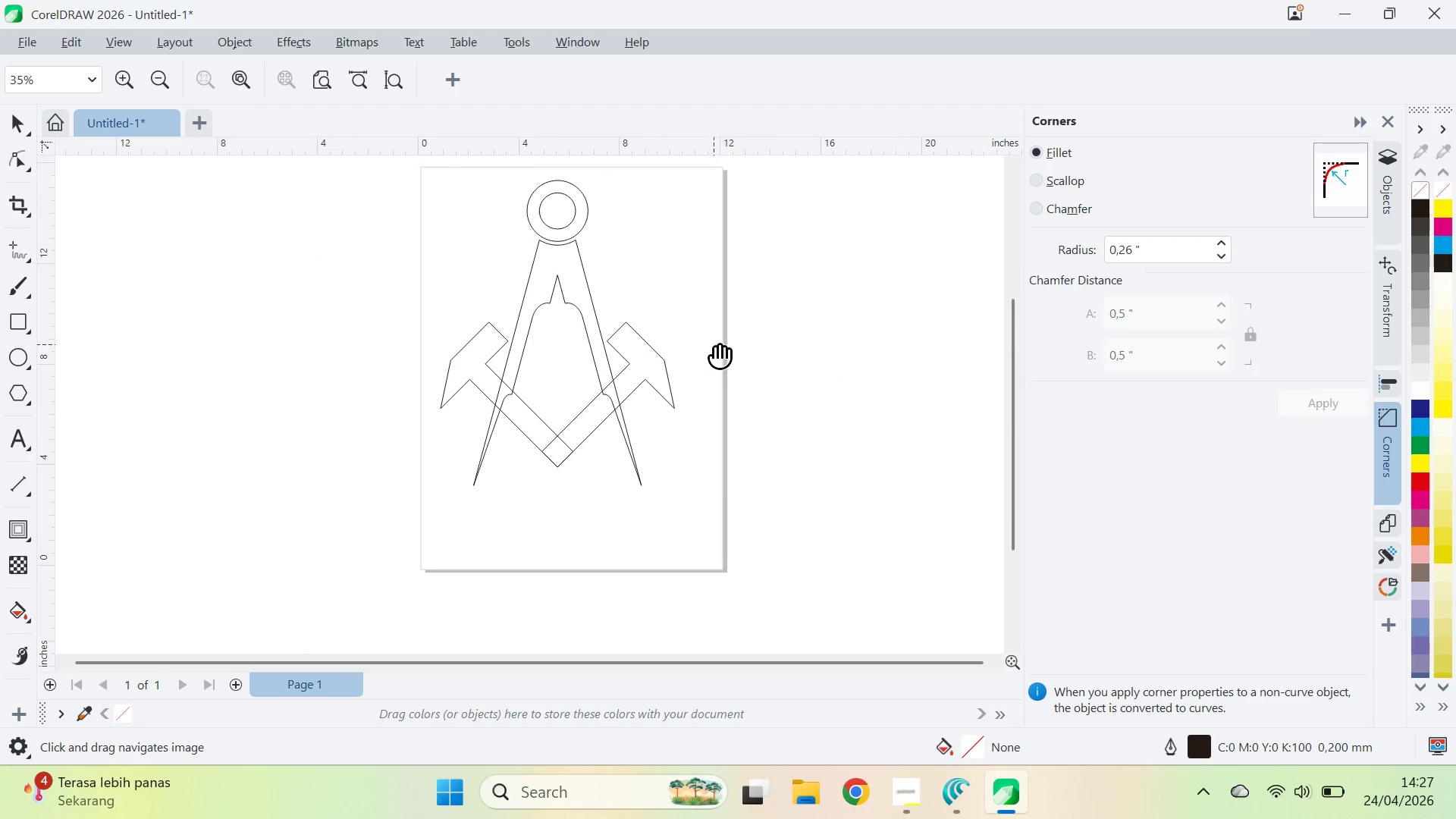 
left_click_drag(start_coordinate=[711, 340], to_coordinate=[795, 463])
 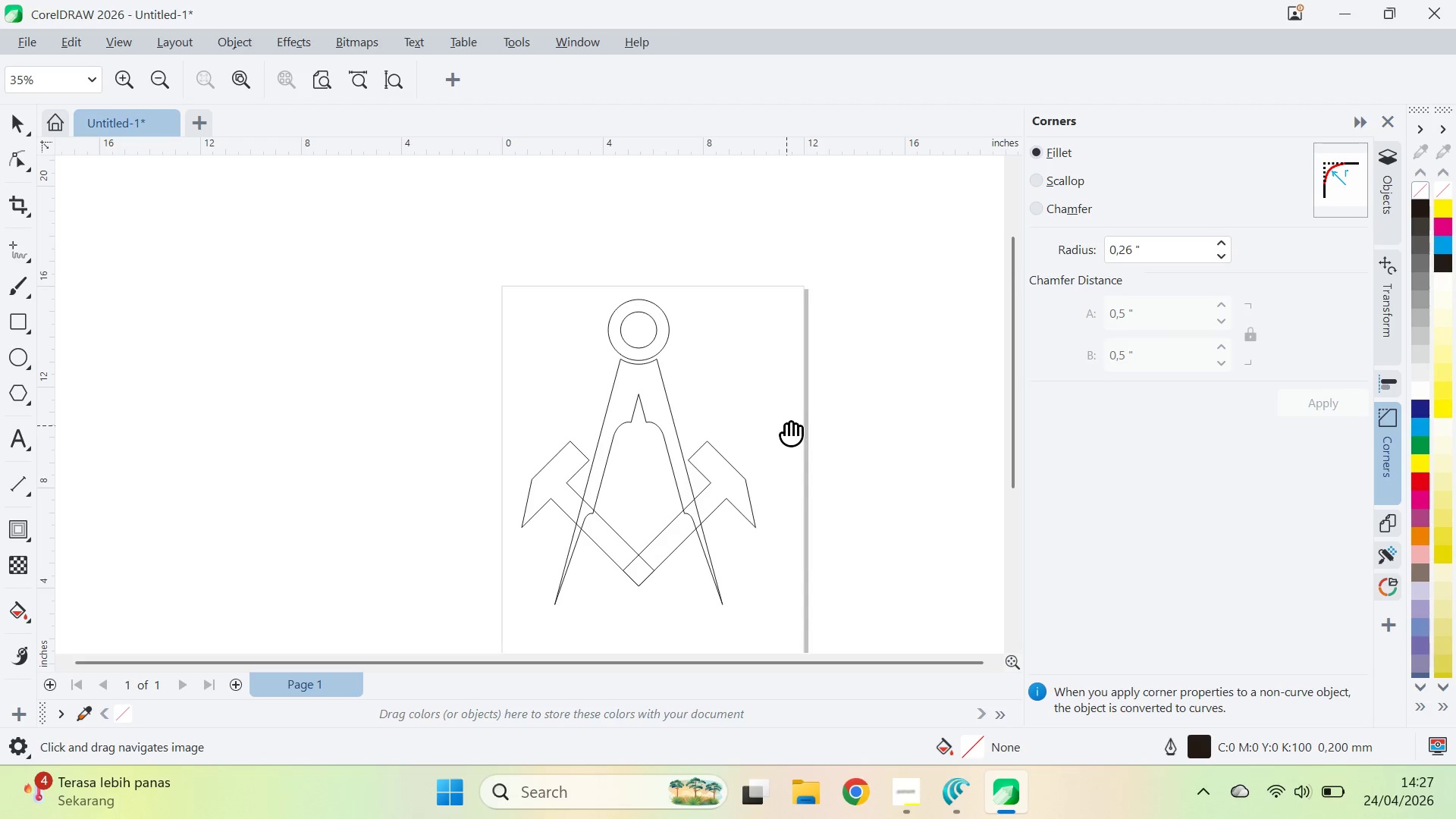 
key(Alt+AltLeft)
 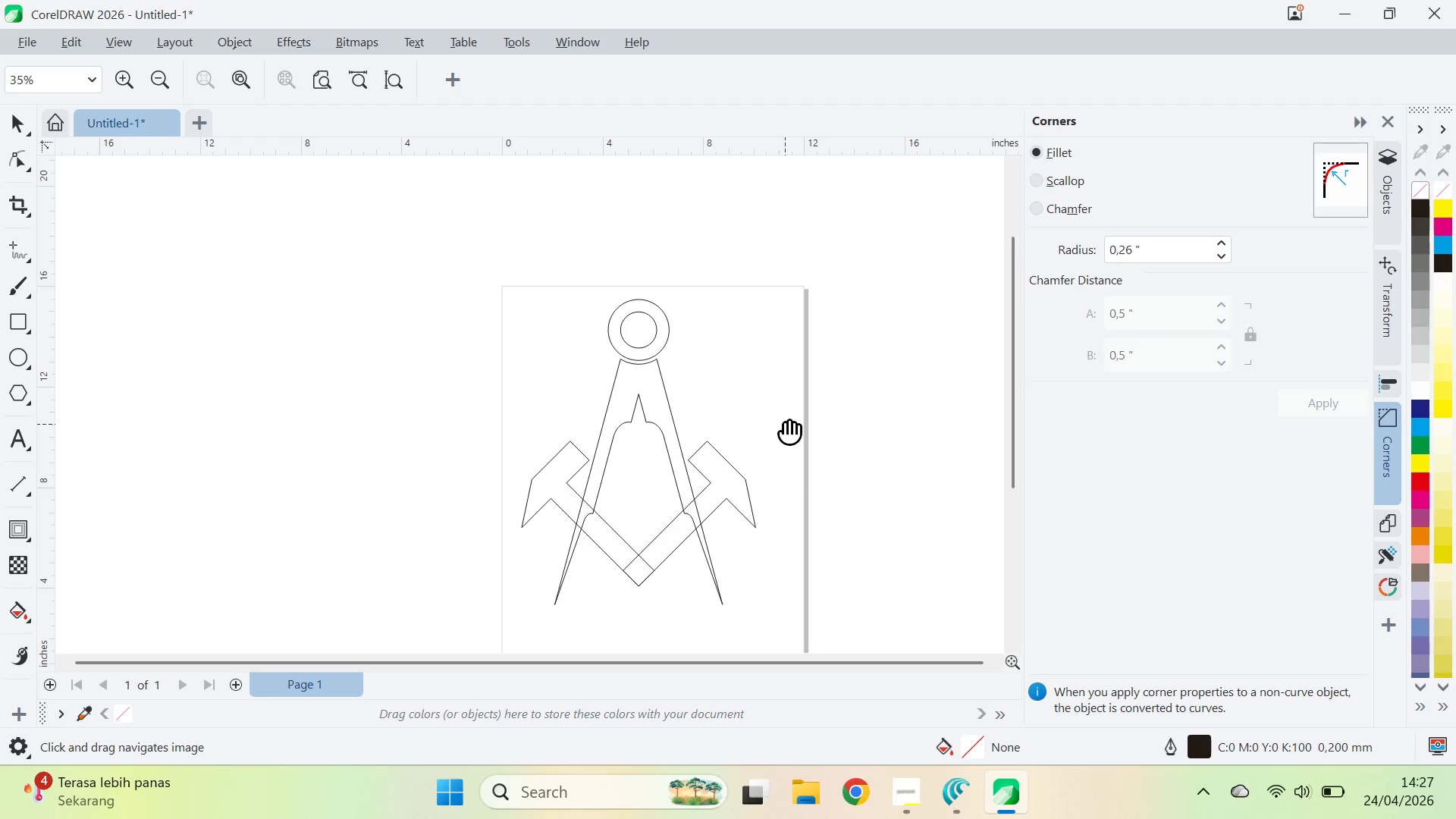 
key(Alt+Tab)
 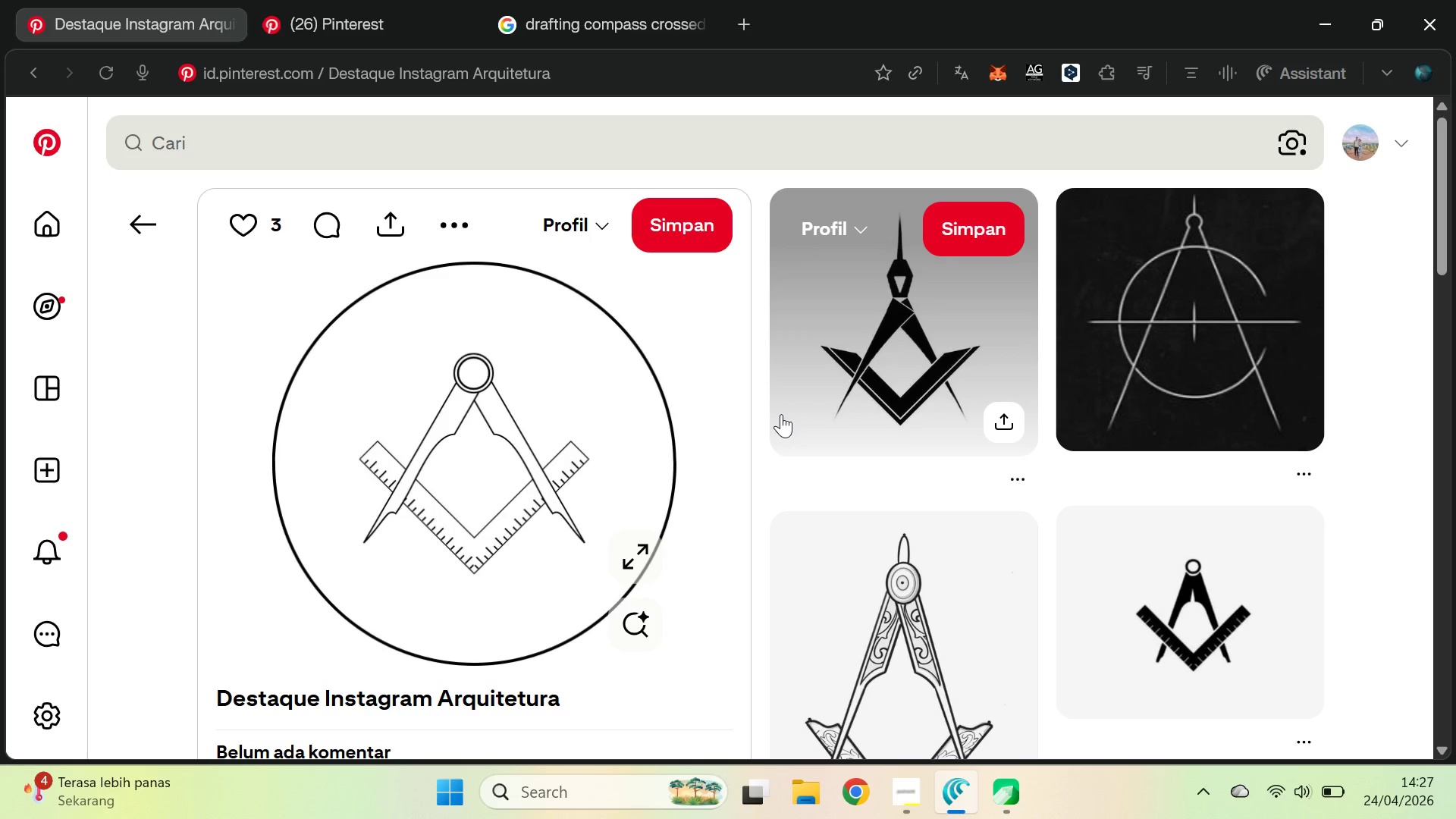 
key(Alt+AltLeft)
 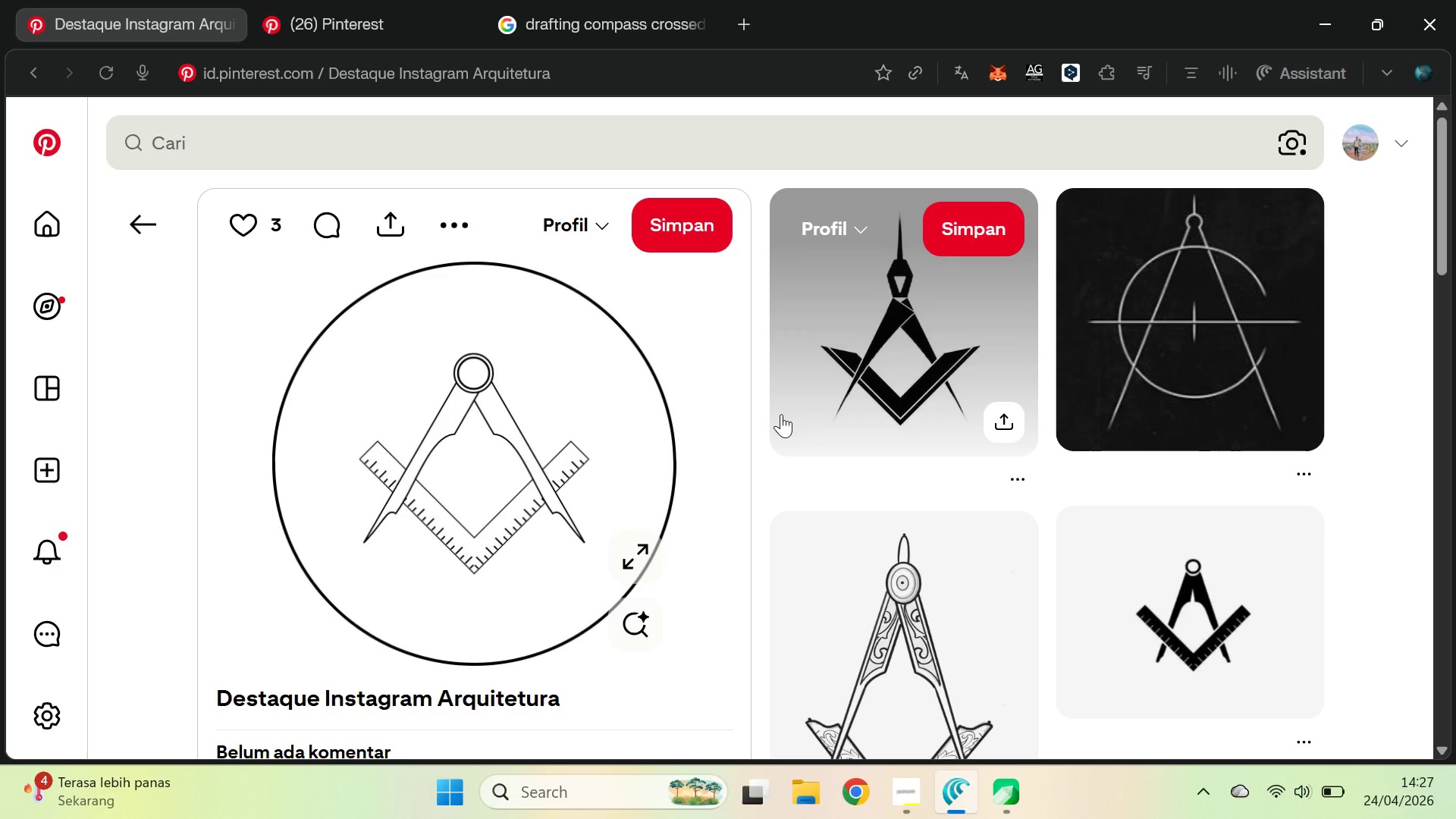 
key(Alt+Tab)
 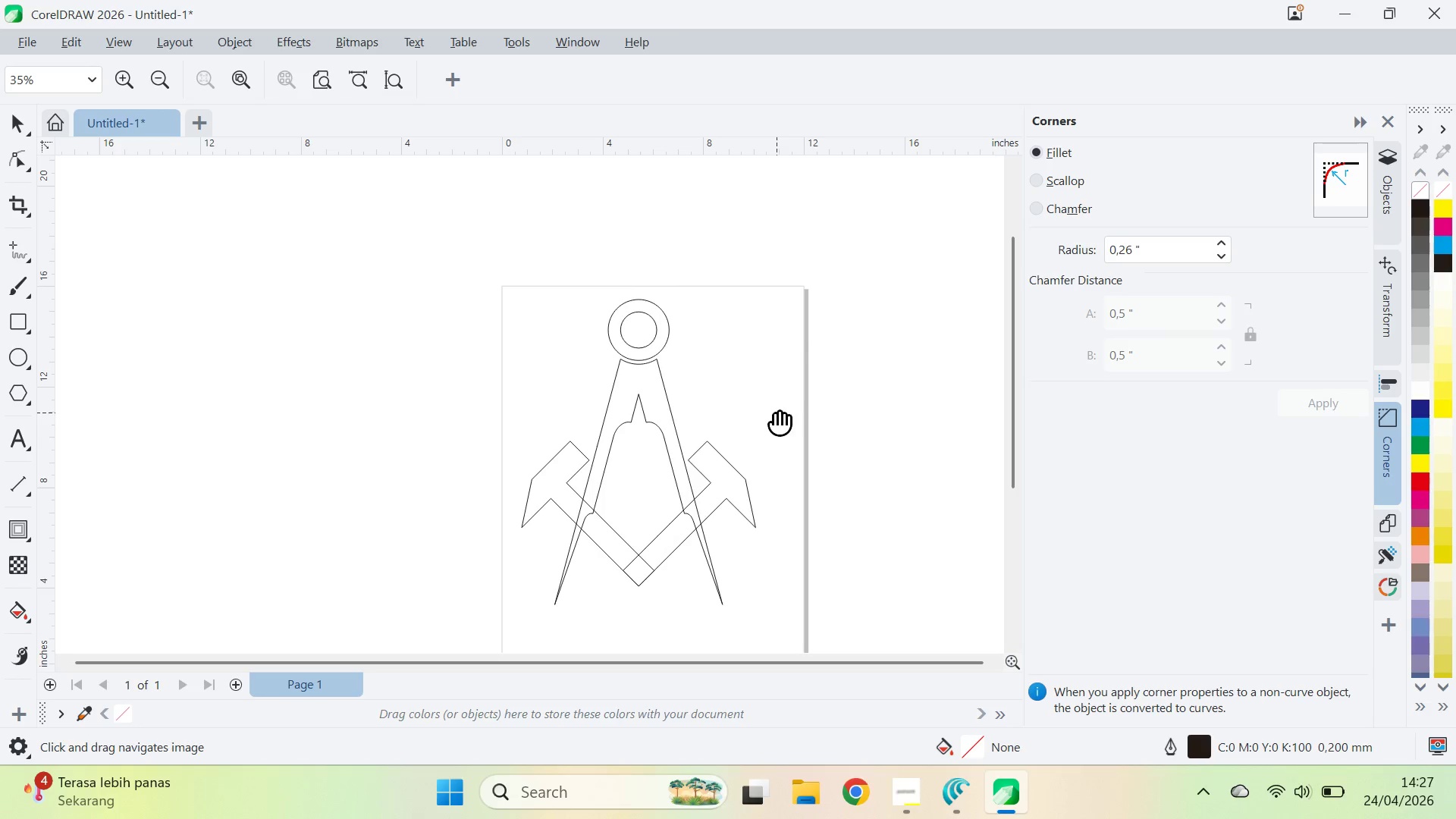 
key(Alt+Tab)
 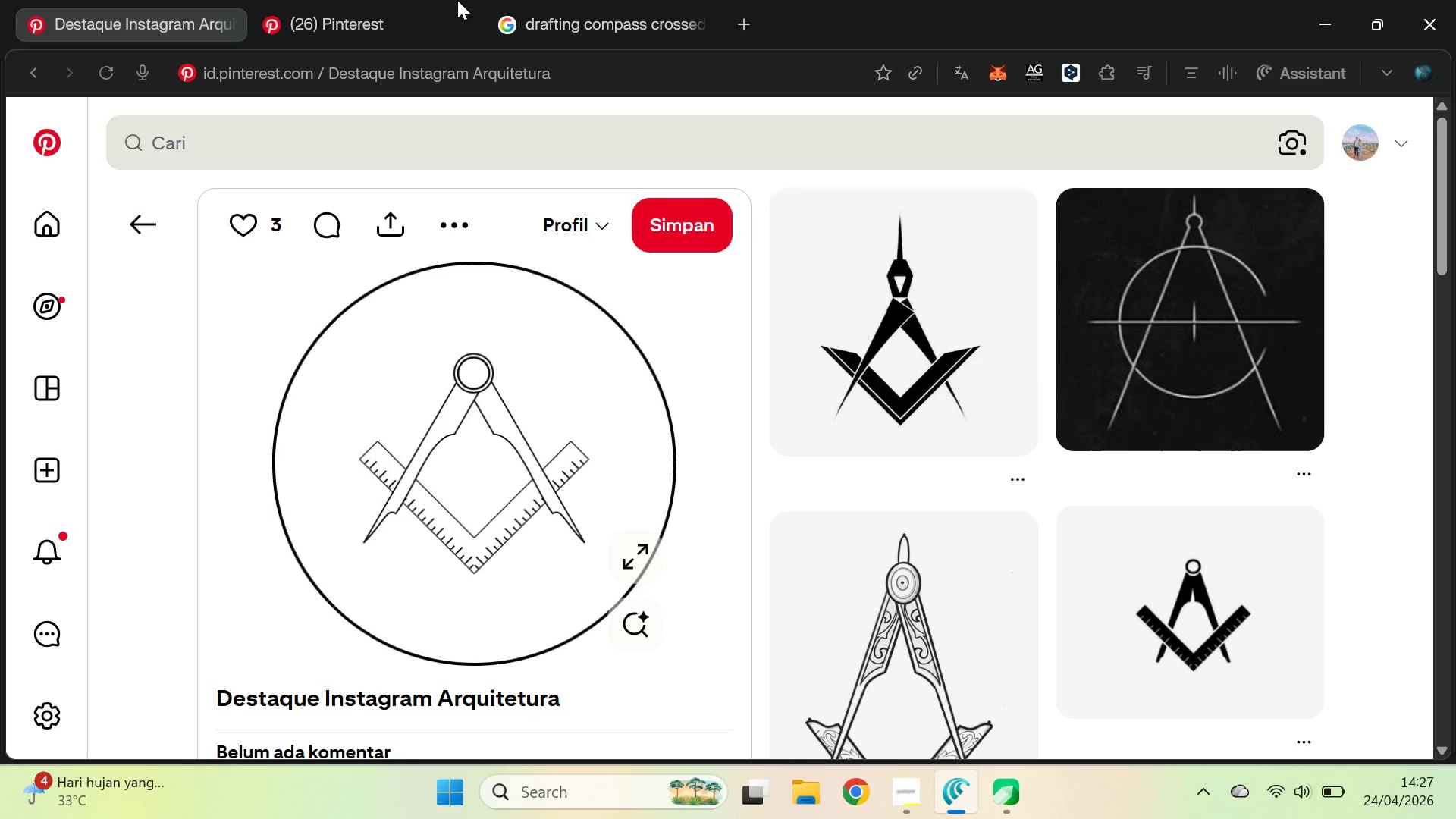 
left_click([399, 0])
 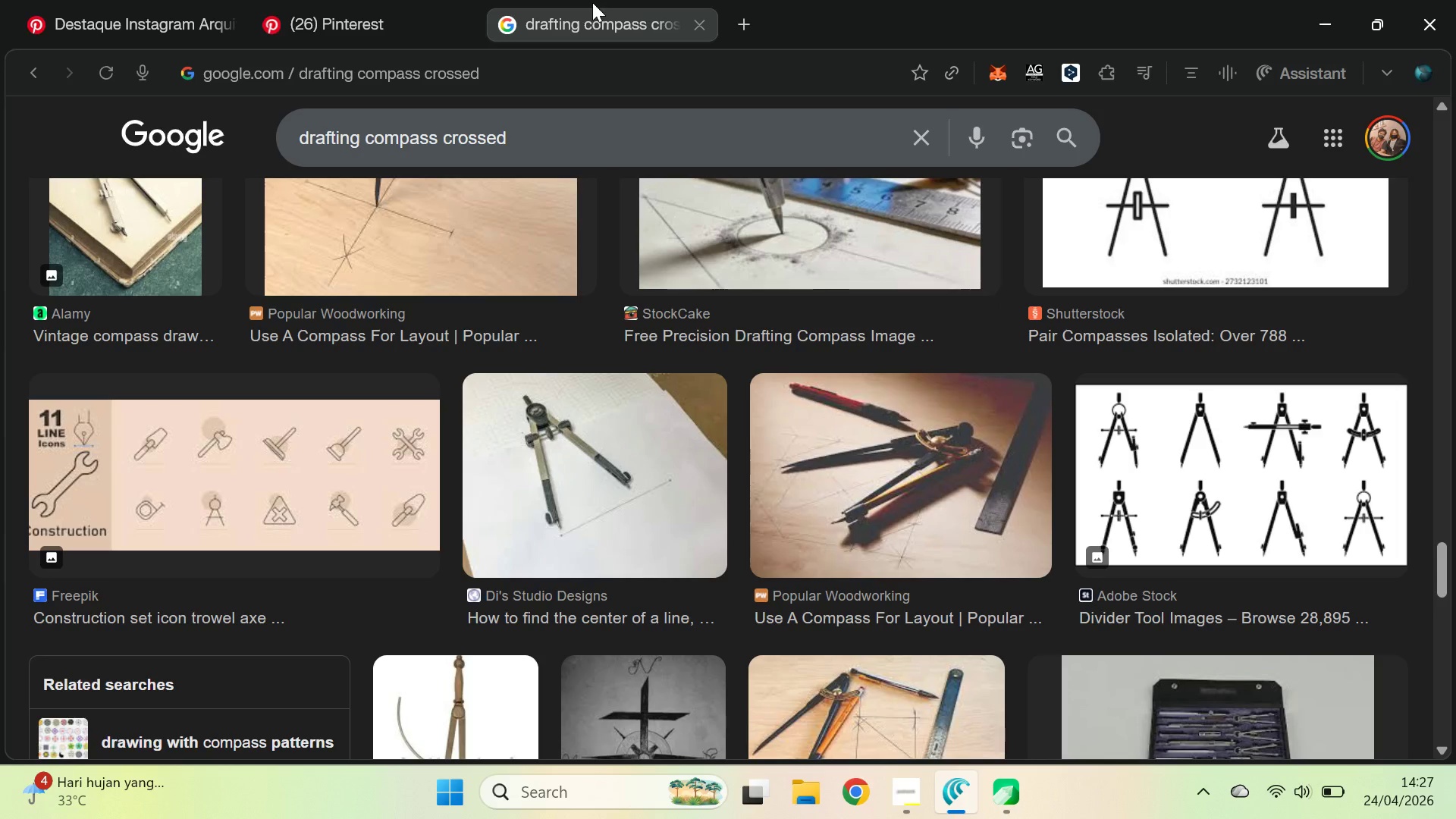 
left_click([444, 26])
 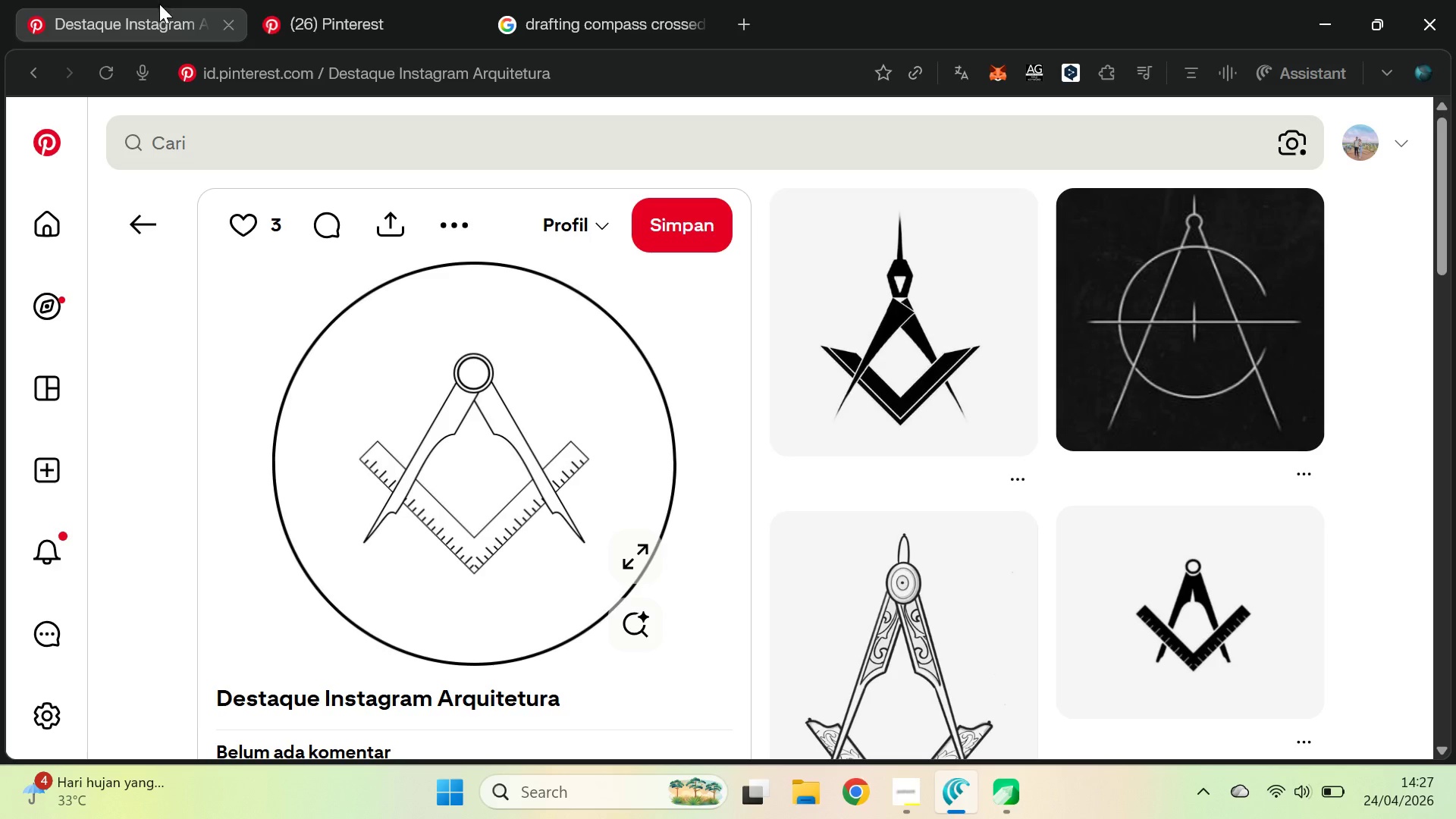 
key(Alt+AltLeft)
 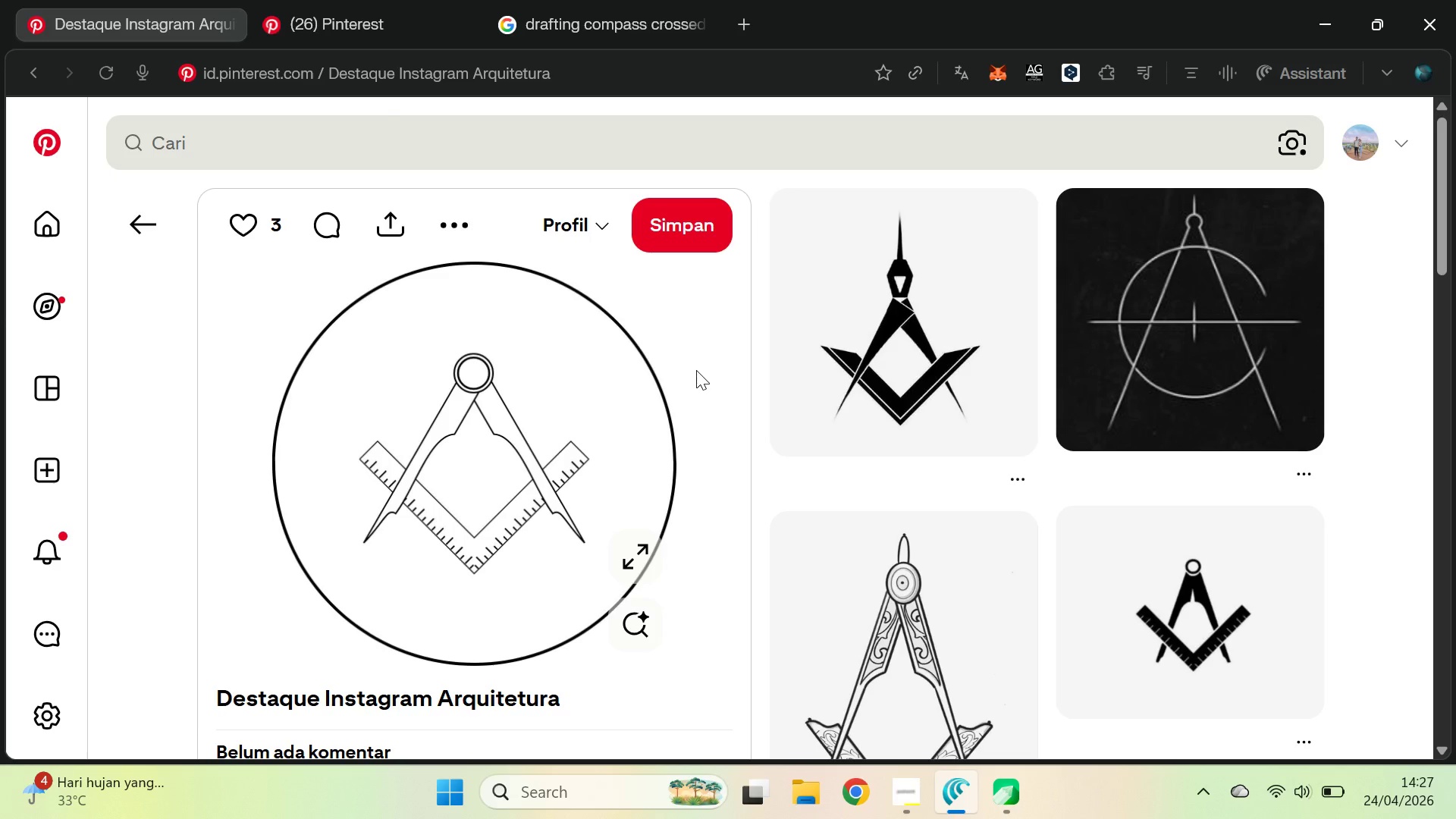 
key(Alt+Tab)
 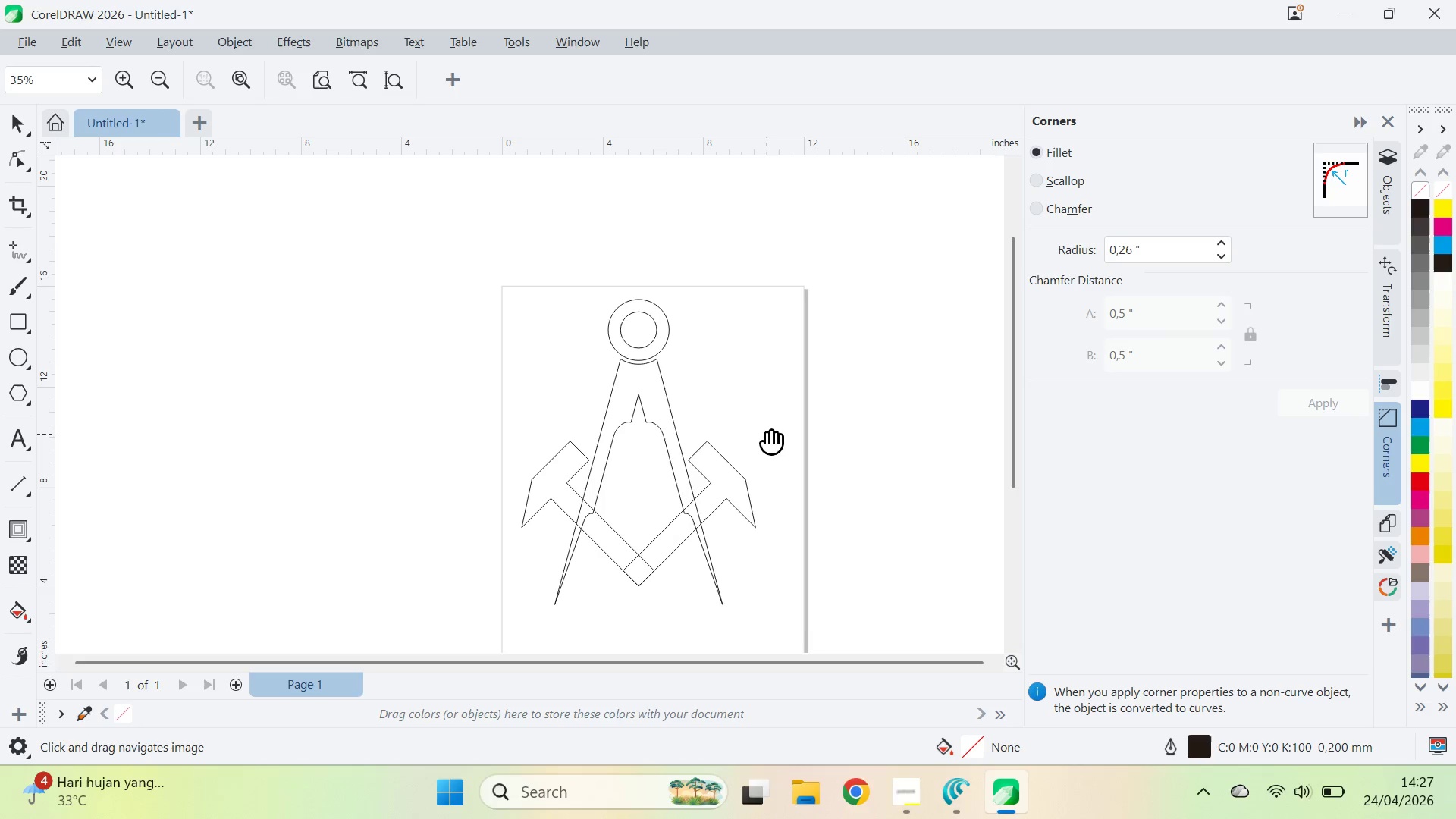 
left_click([767, 433])
 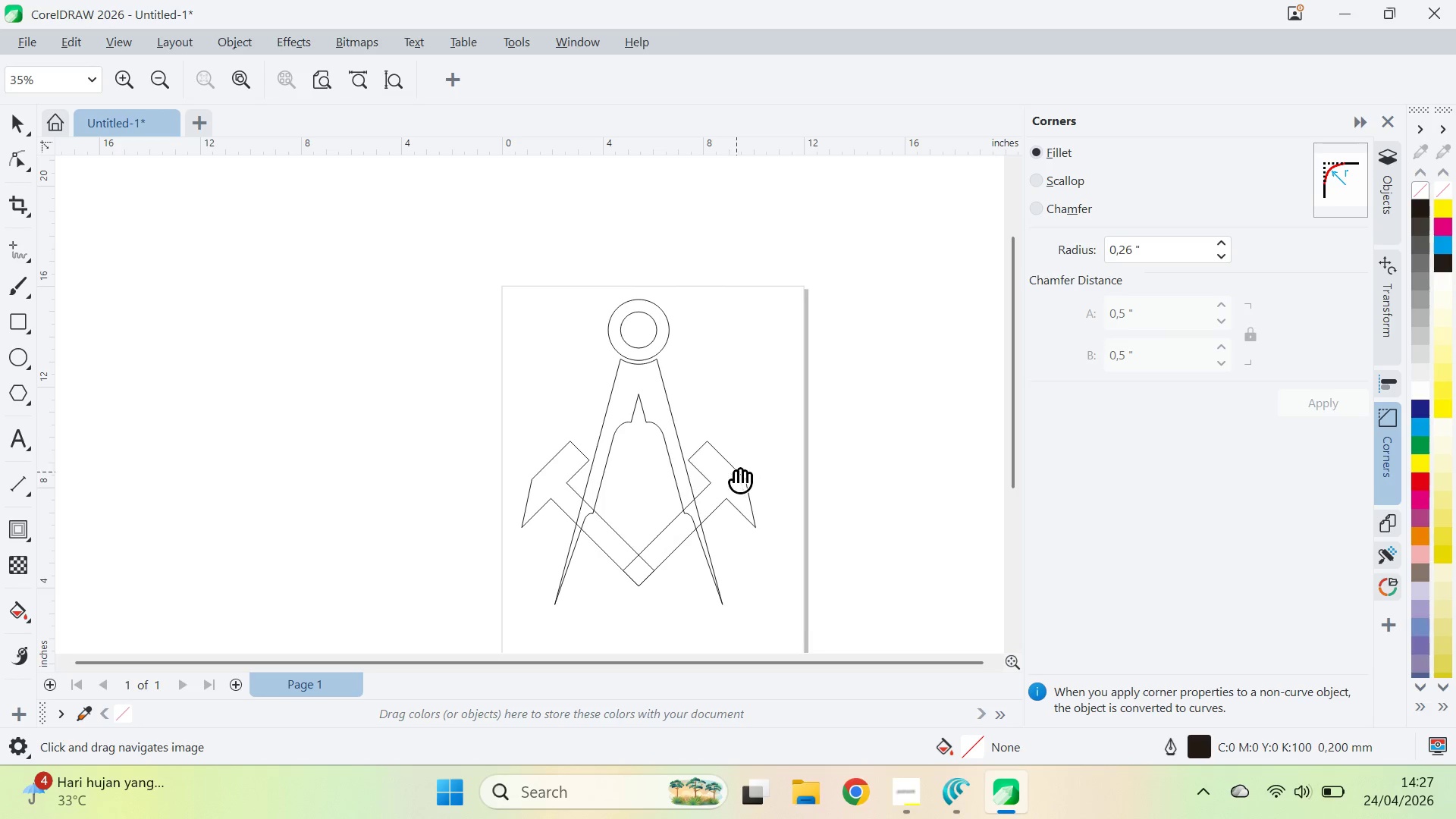 
key(V)
 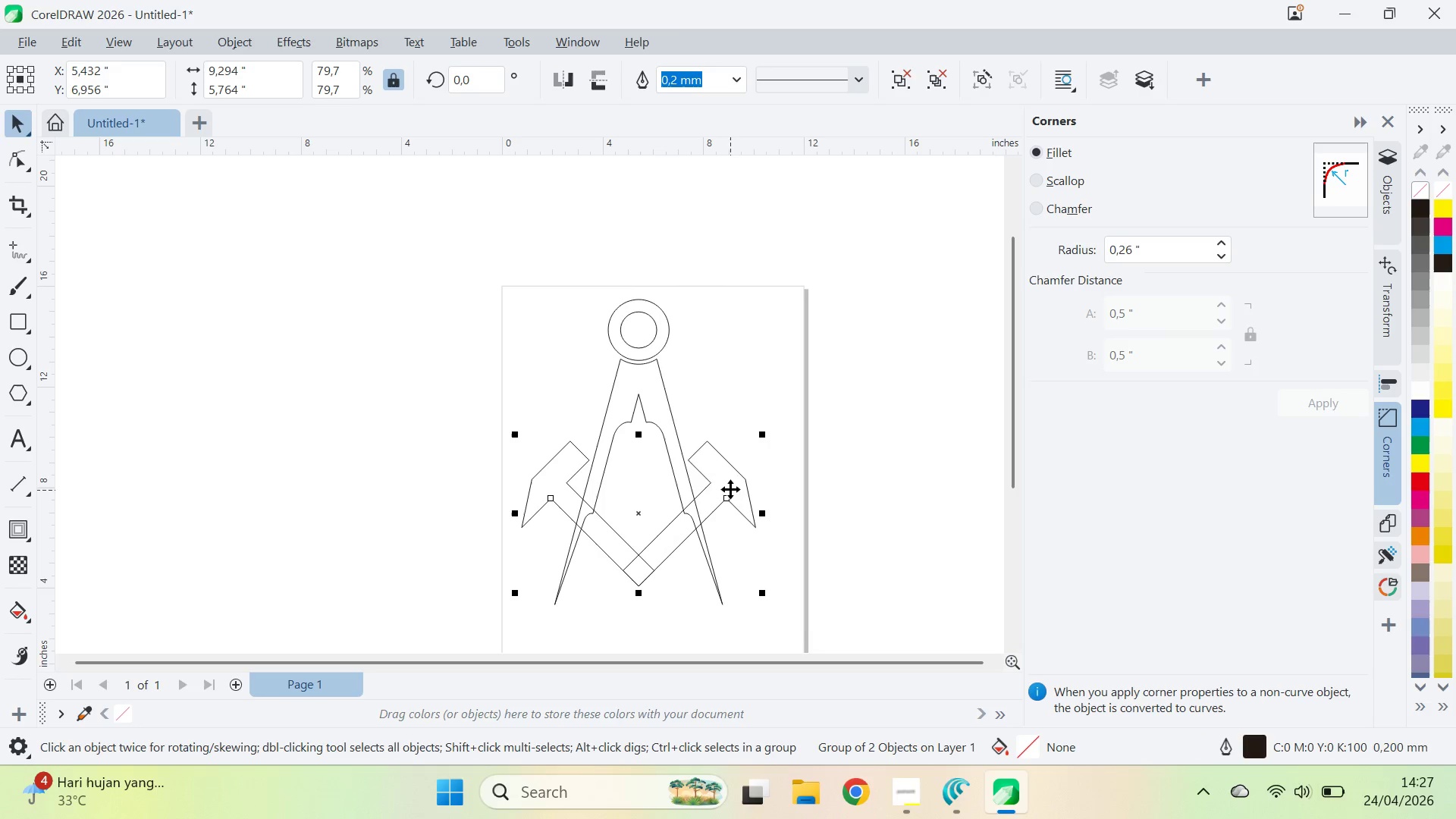 
hold_key(key=ShiftLeft, duration=2.09)
left_click_drag(start_coordinate=[763, 435], to_coordinate=[842, 398])
 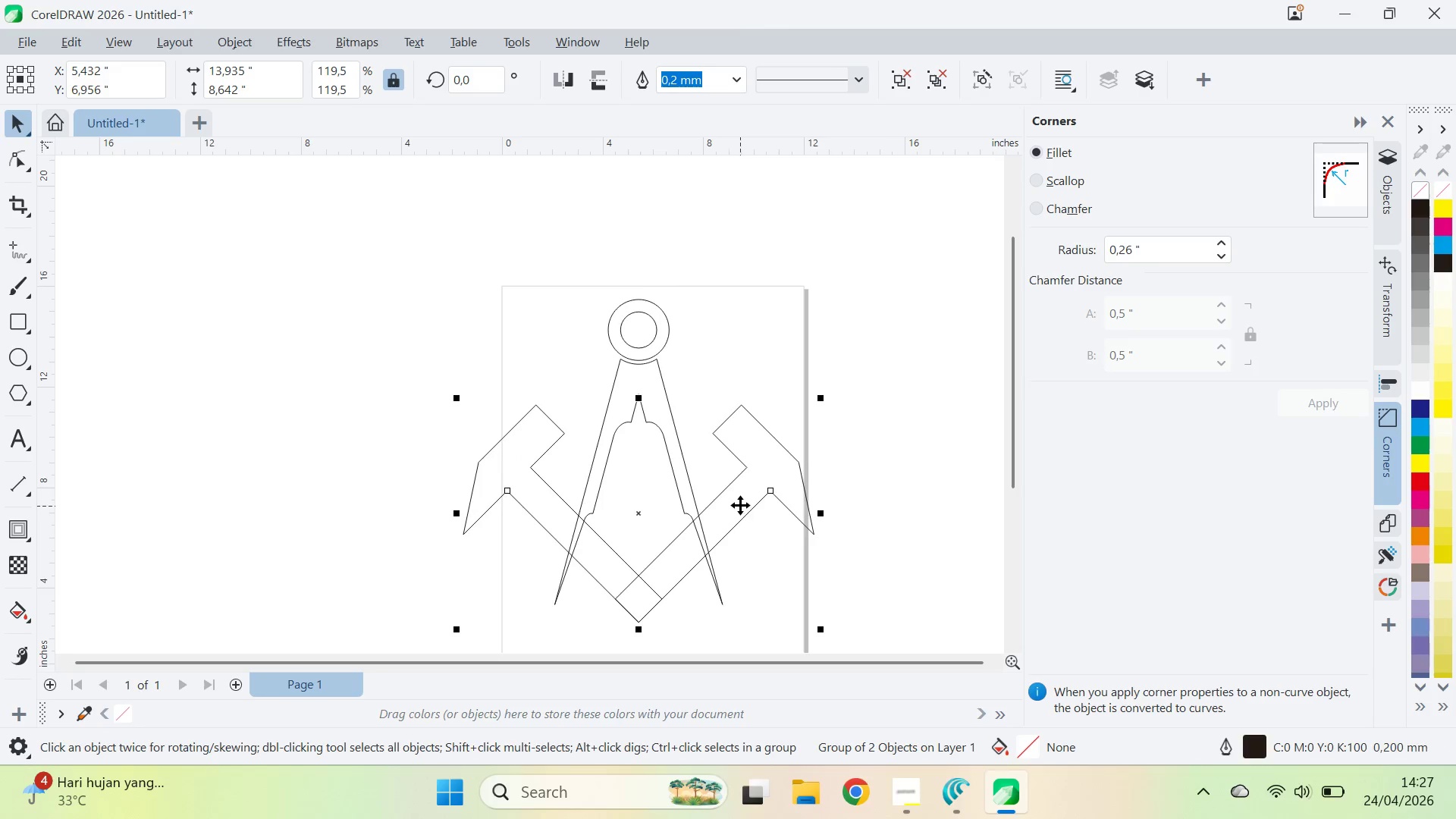 
left_click_drag(start_coordinate=[740, 505], to_coordinate=[750, 484])
 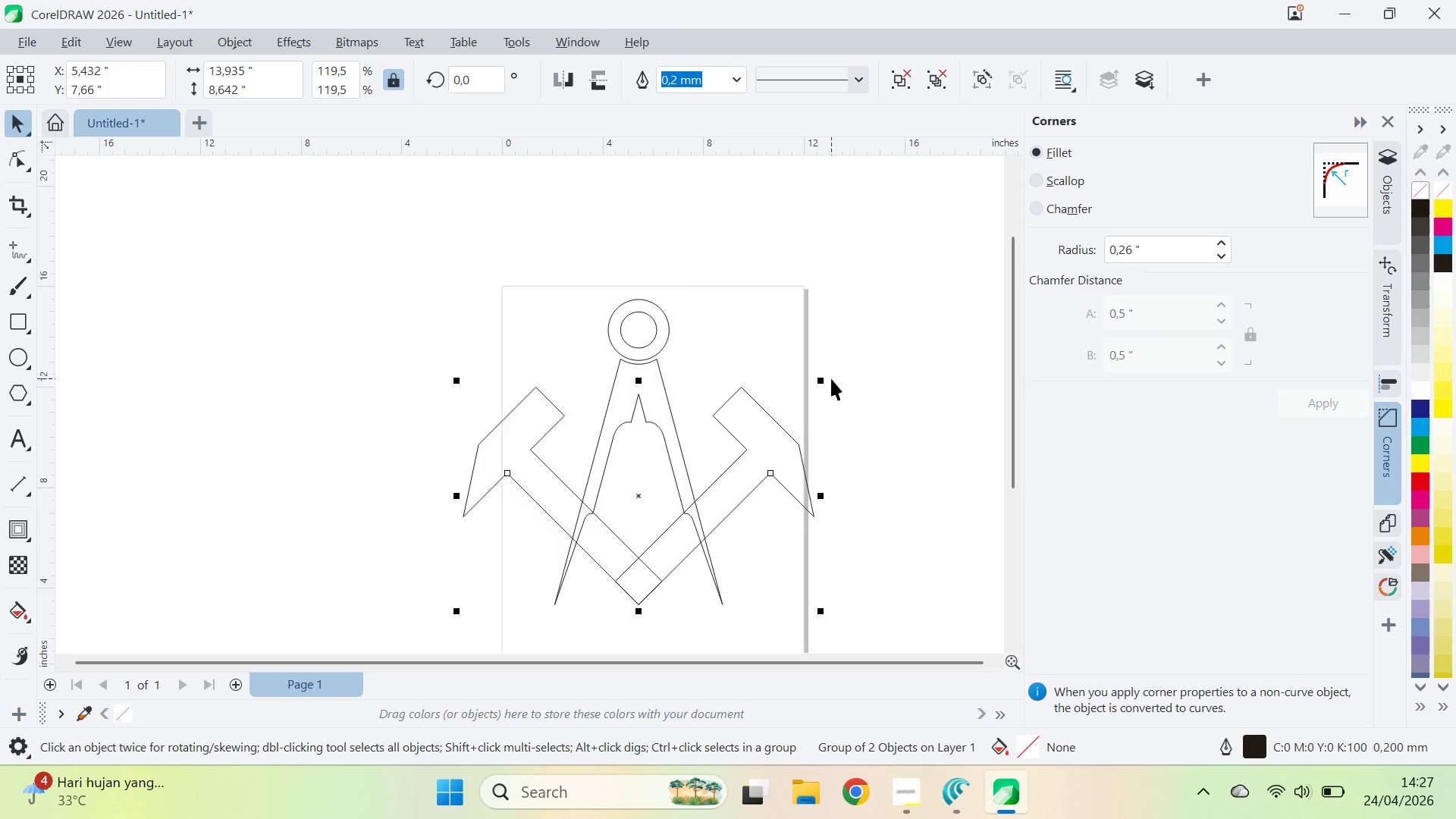 
hold_key(key=ShiftLeft, duration=0.73)
 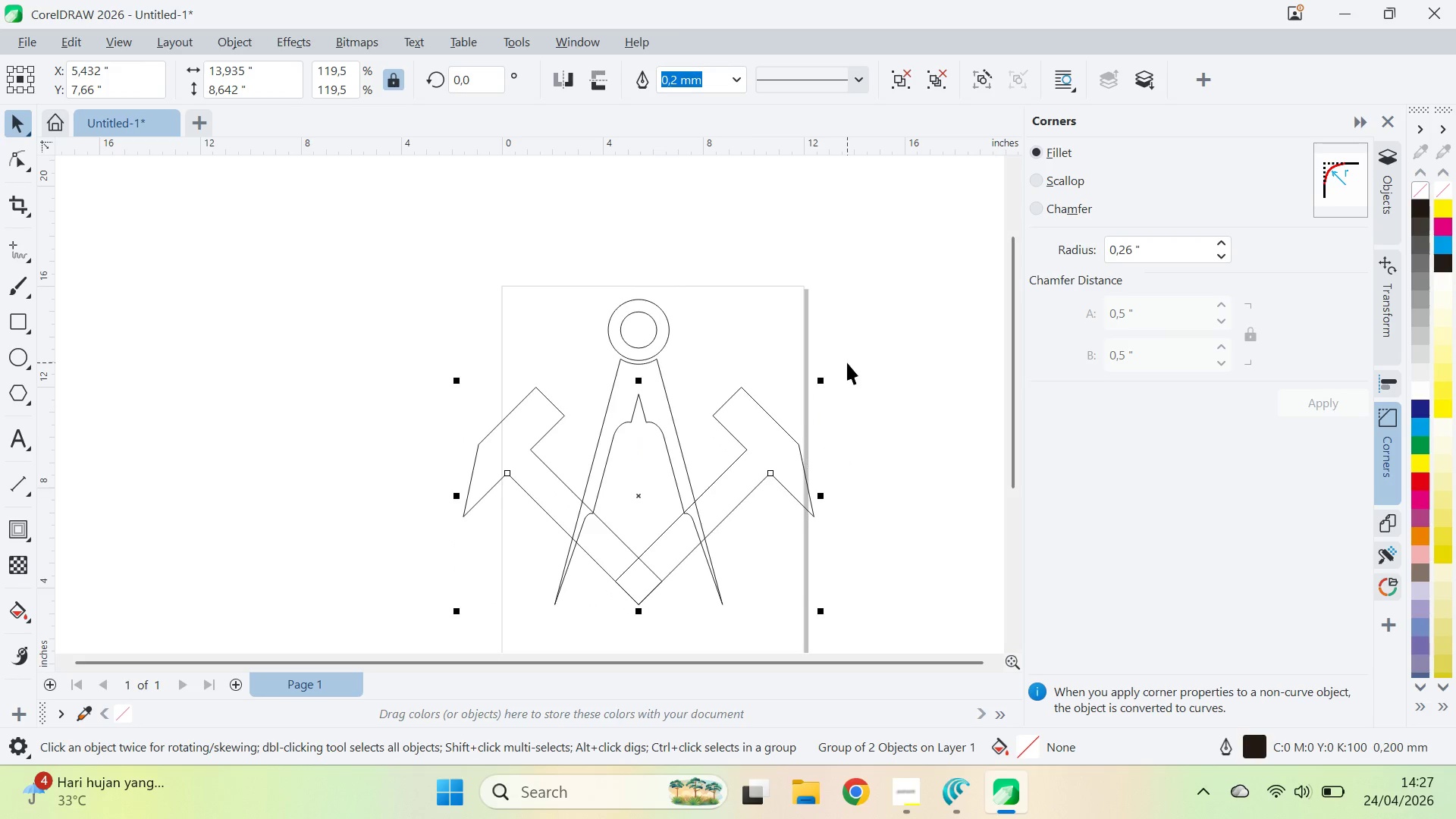 
hold_key(key=ShiftLeft, duration=1.38)
left_click_drag(start_coordinate=[824, 377], to_coordinate=[808, 394])
 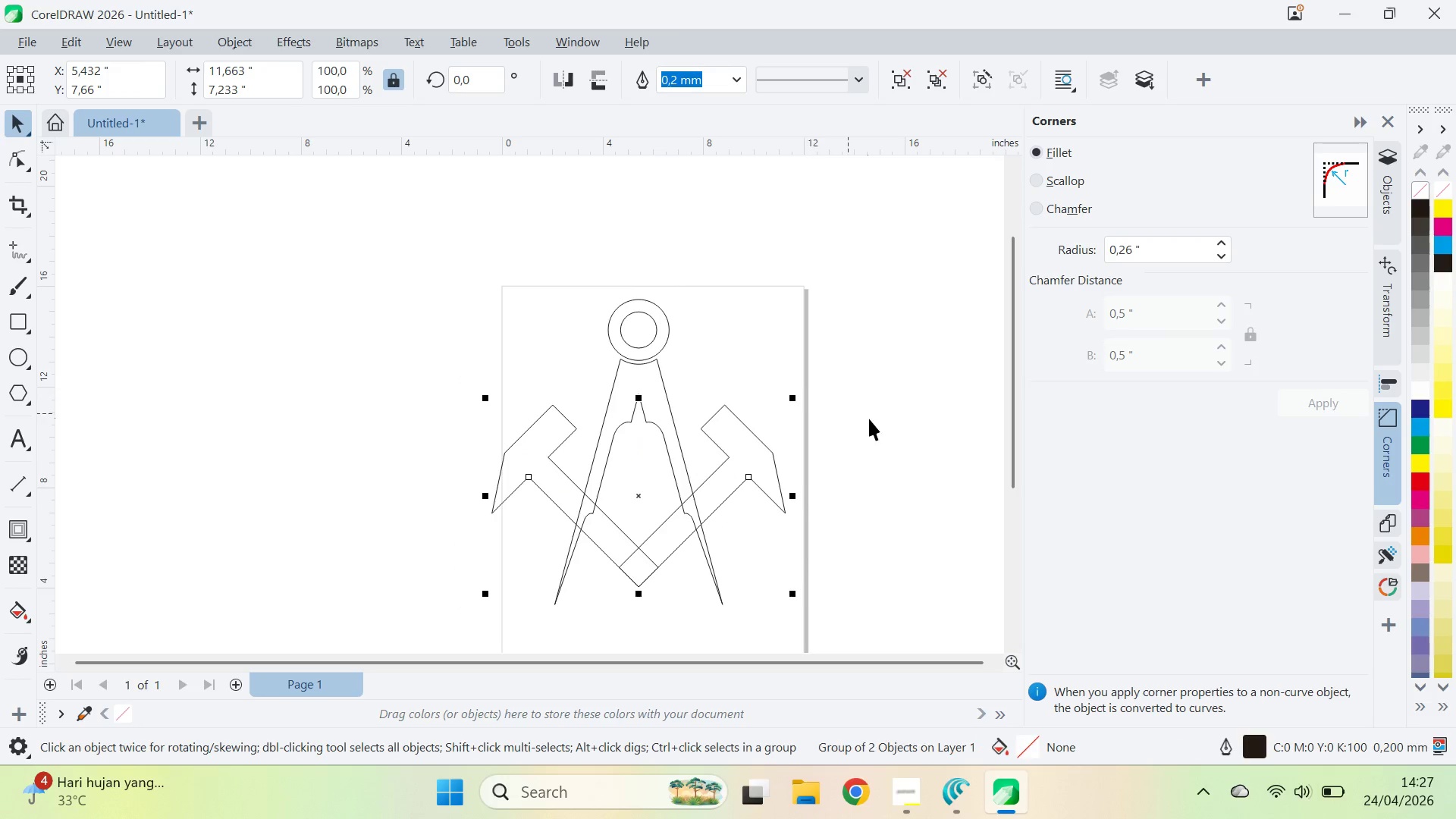 
left_click([870, 419])
 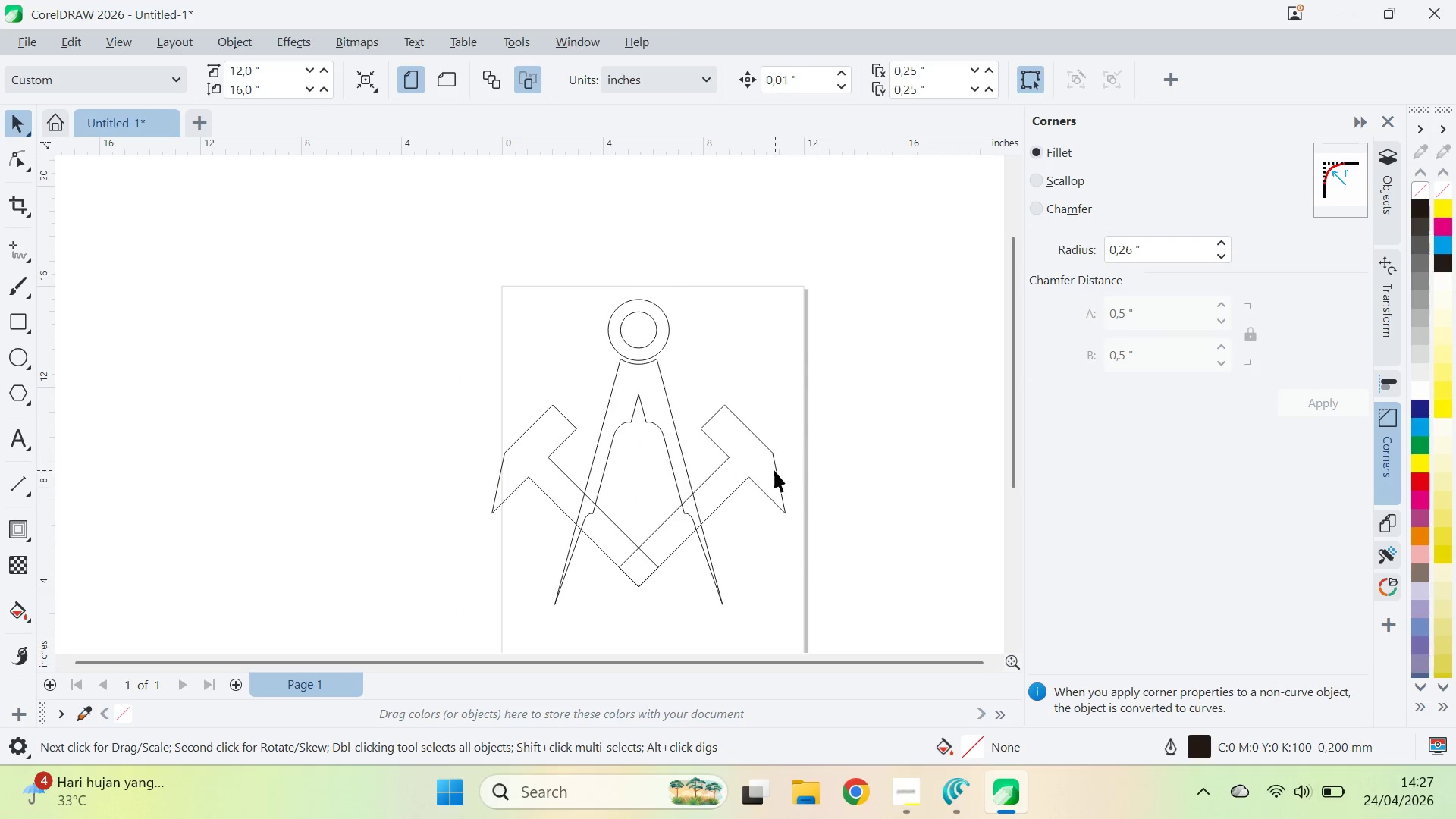 
left_click([767, 472])
 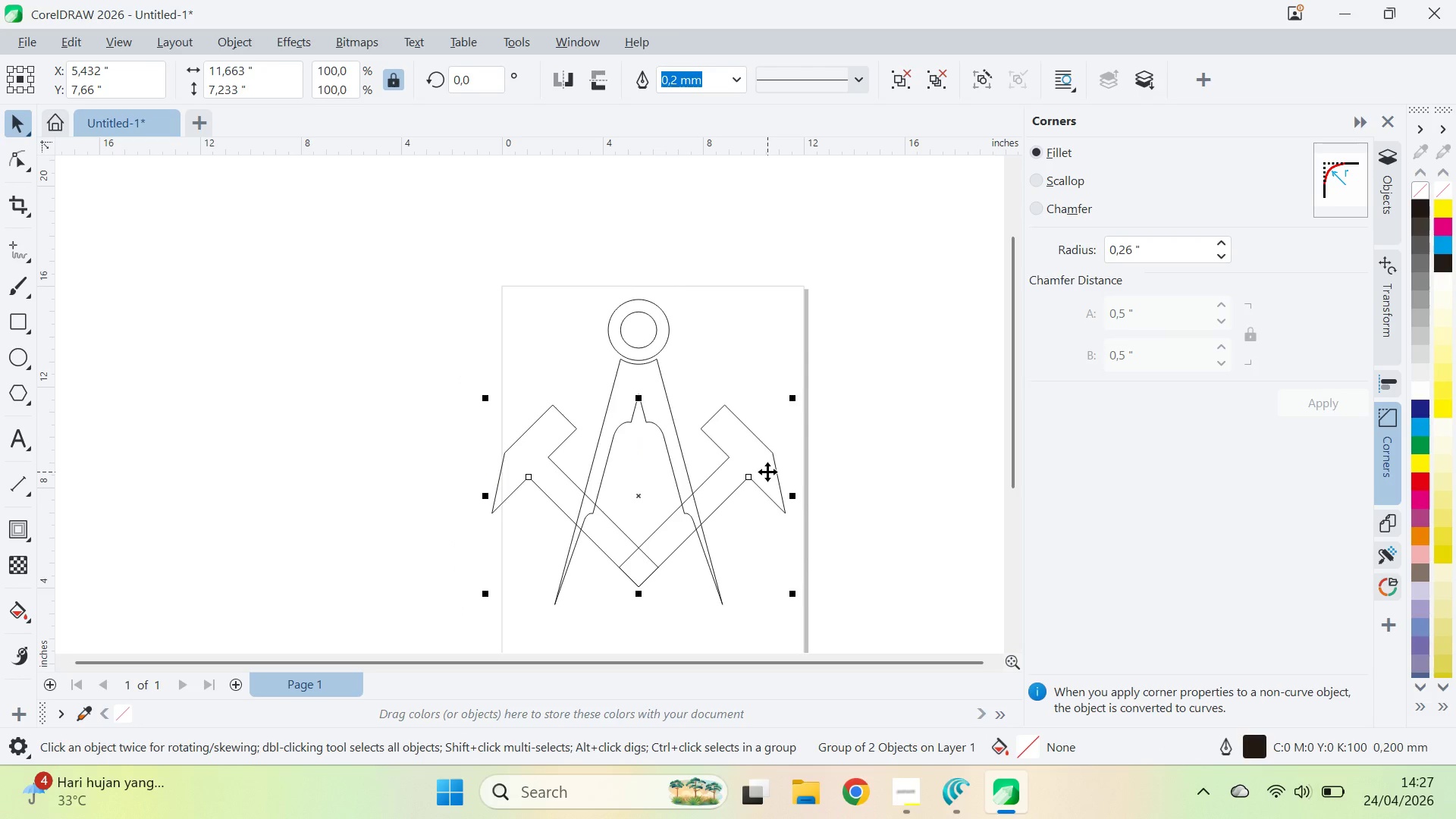 
key(Control+U)
 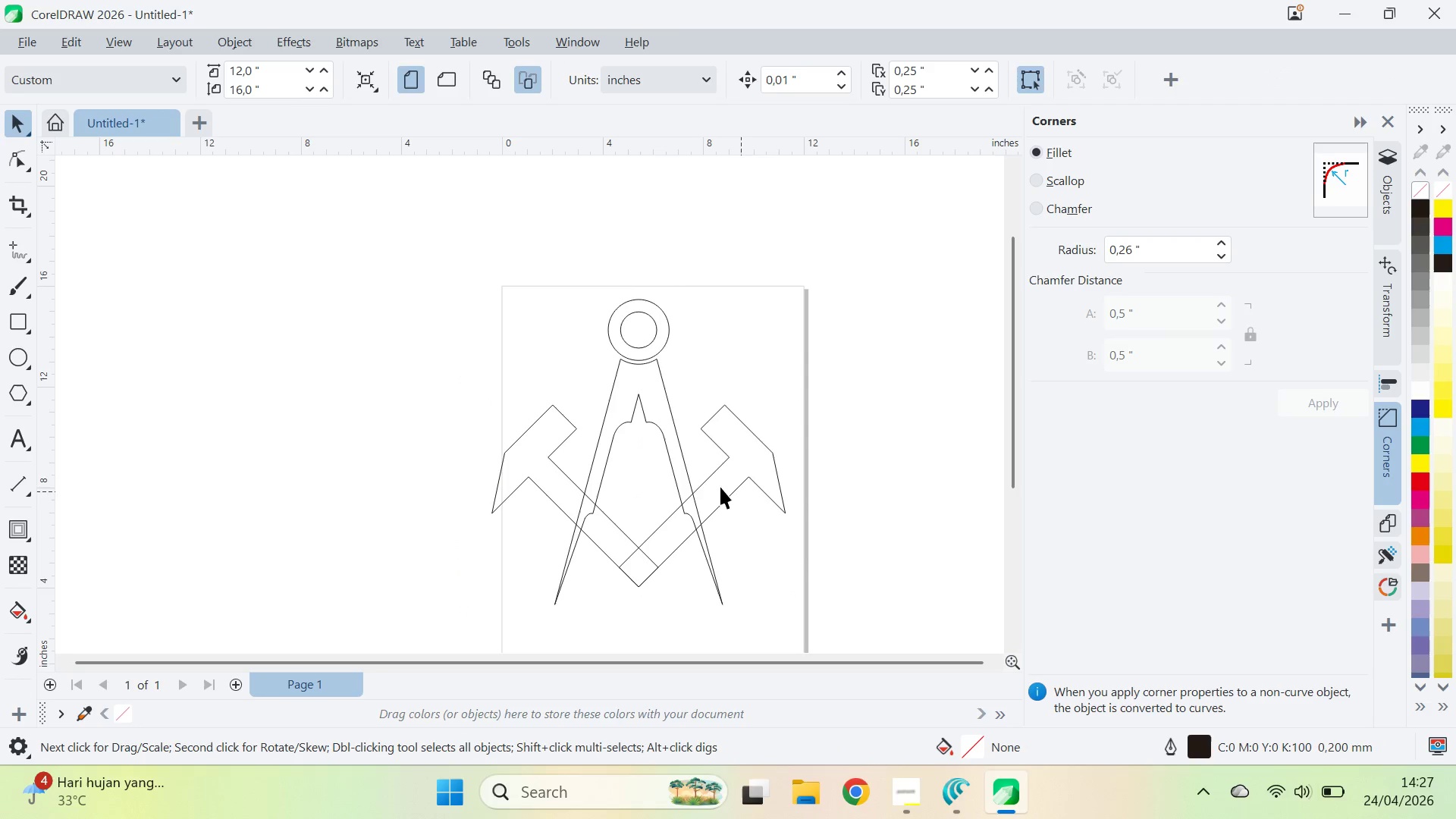 
left_click_drag(start_coordinate=[719, 491], to_coordinate=[922, 492])
 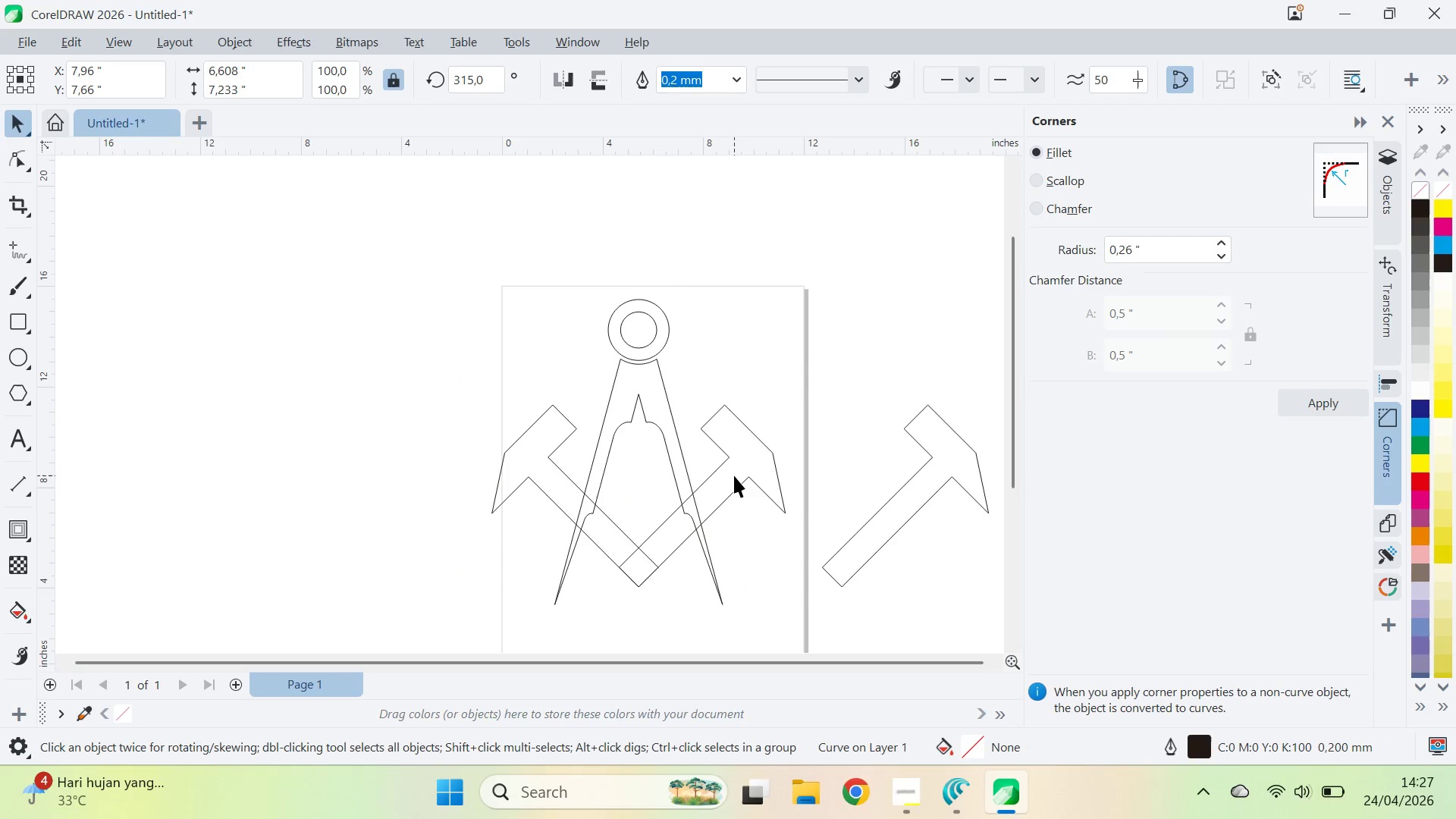 
hold_key(key=ShiftLeft, duration=1.36)
 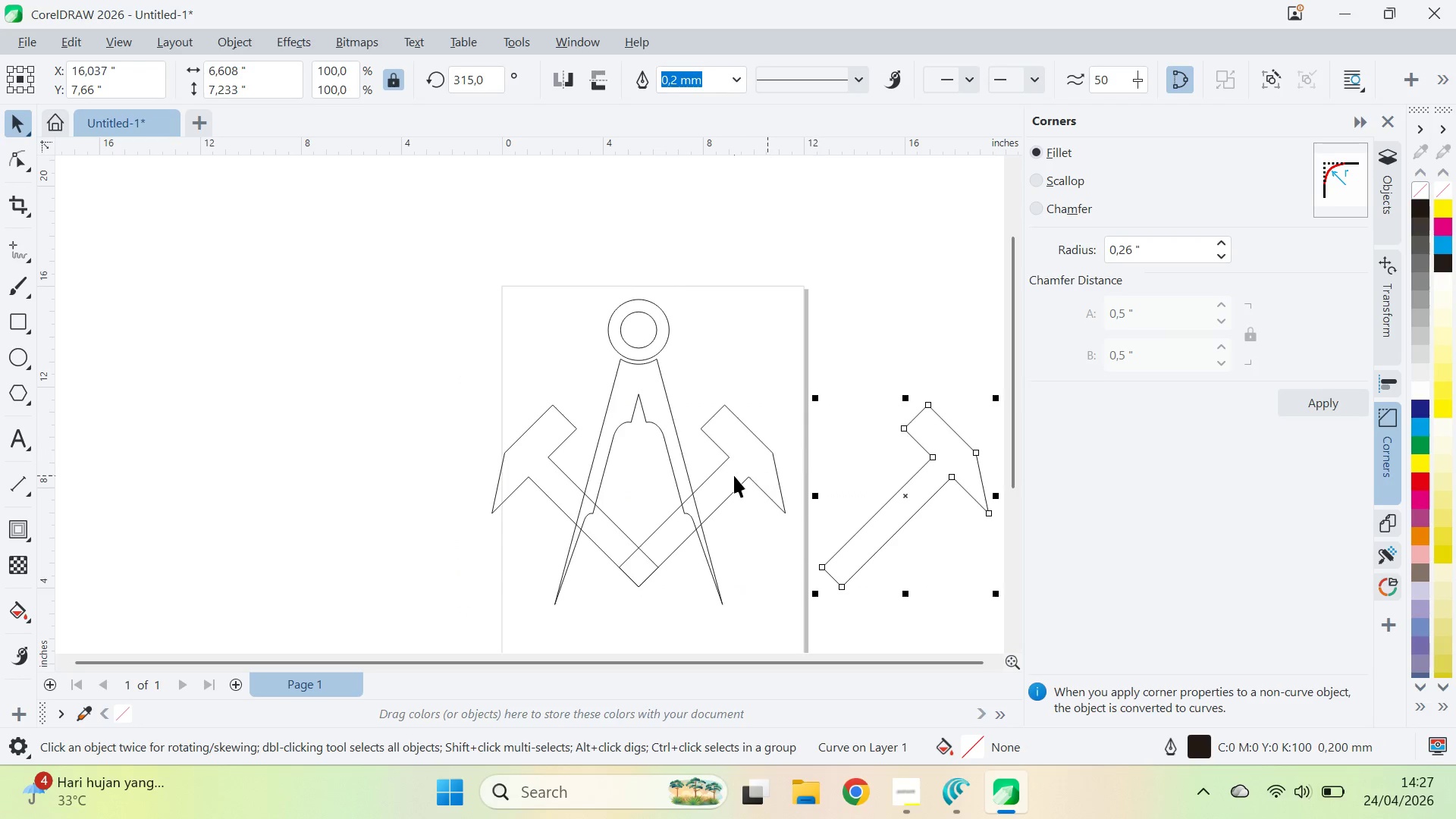 
left_click([734, 475])
 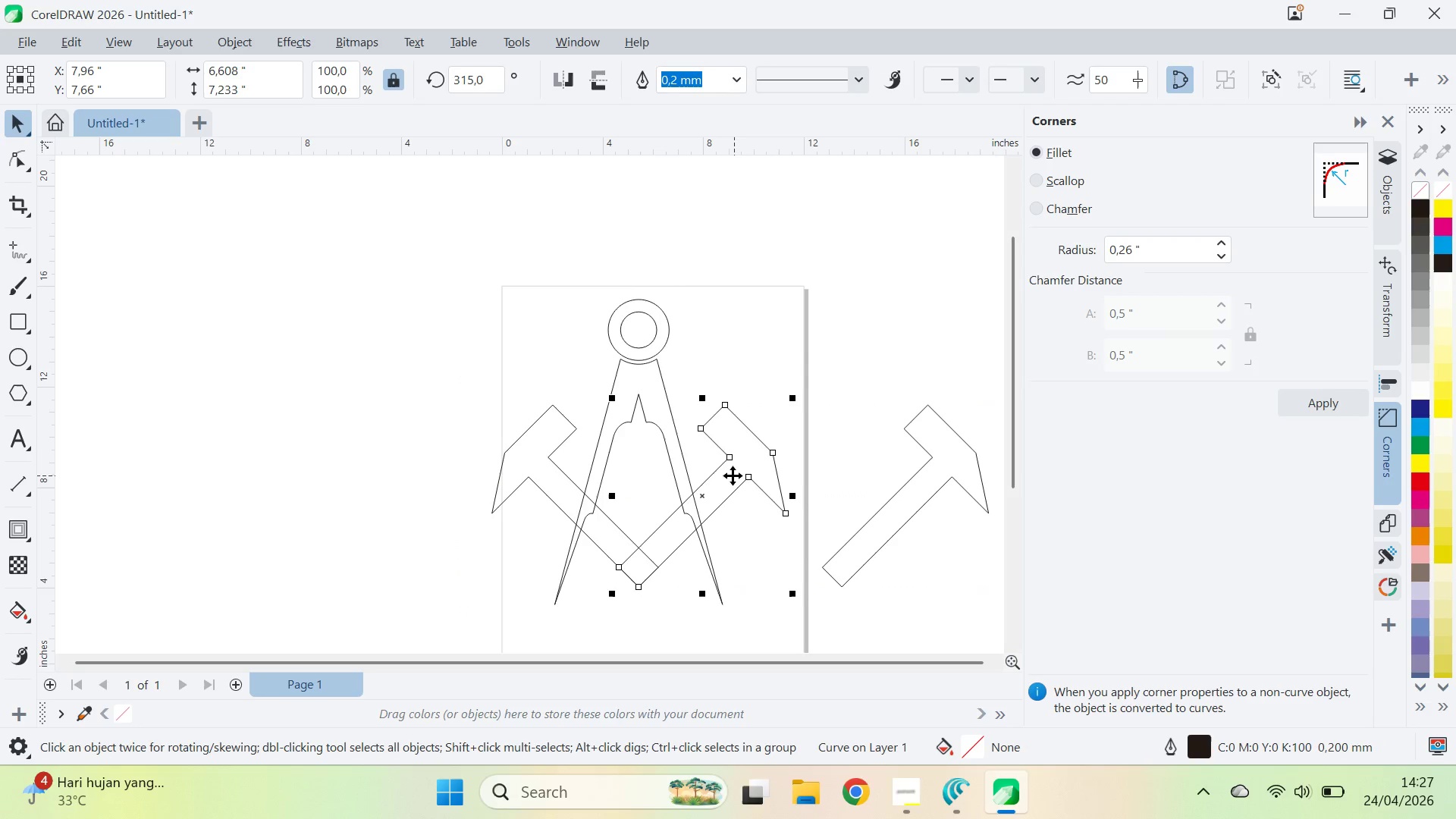 
hold_key(key=ShiftLeft, duration=0.59)
 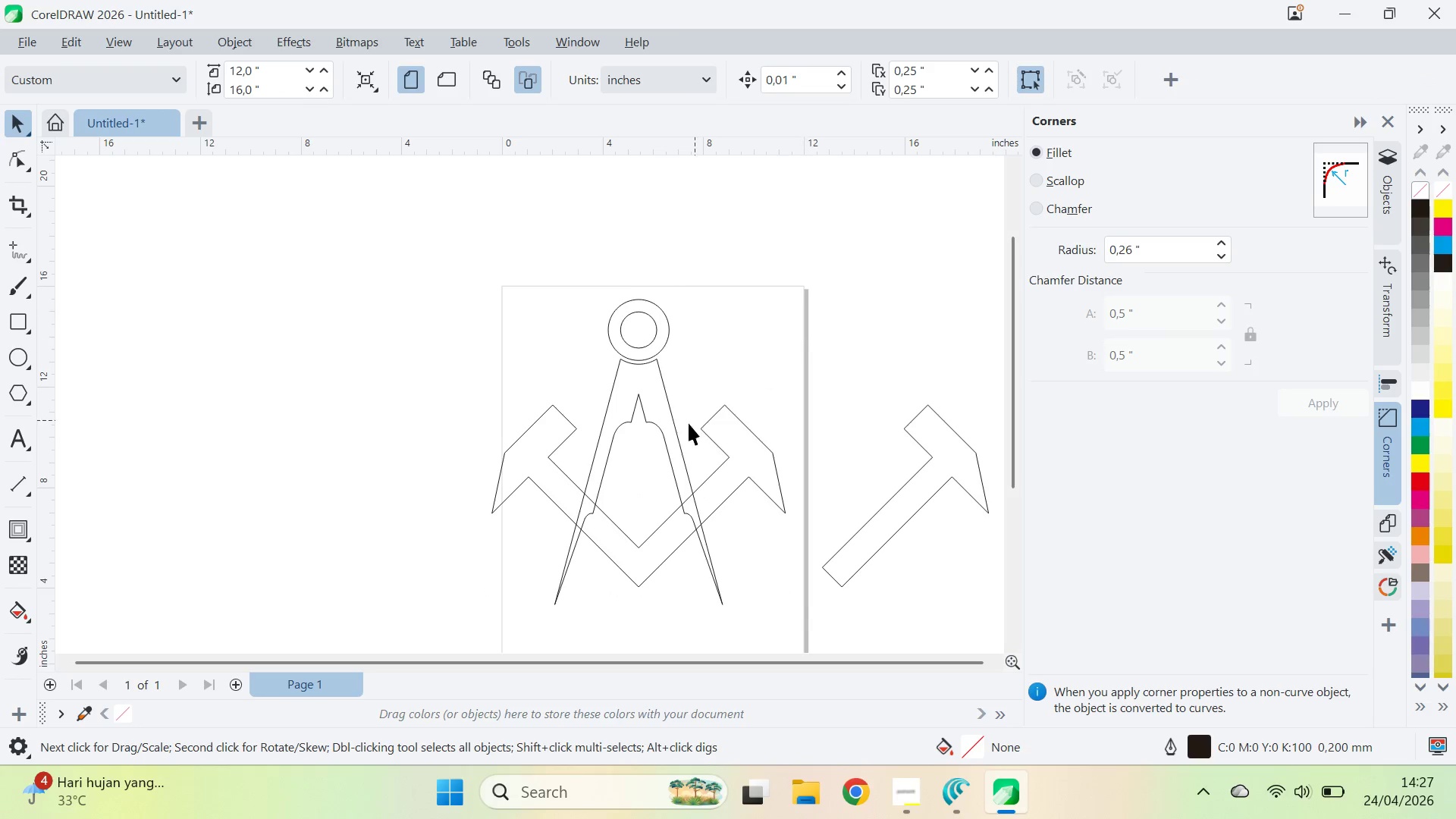 
key(A)
 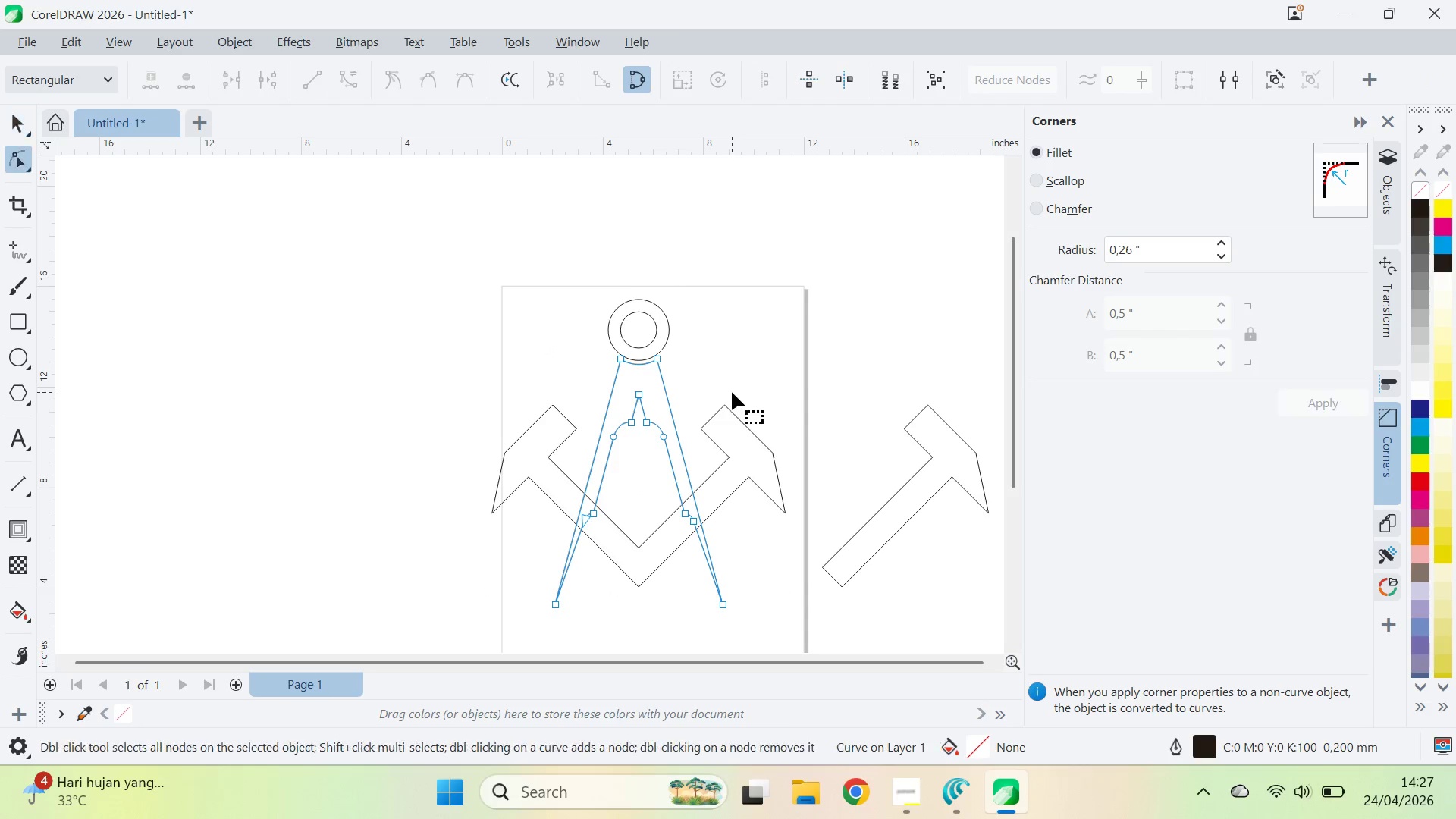 
key(Control+ControlLeft)
 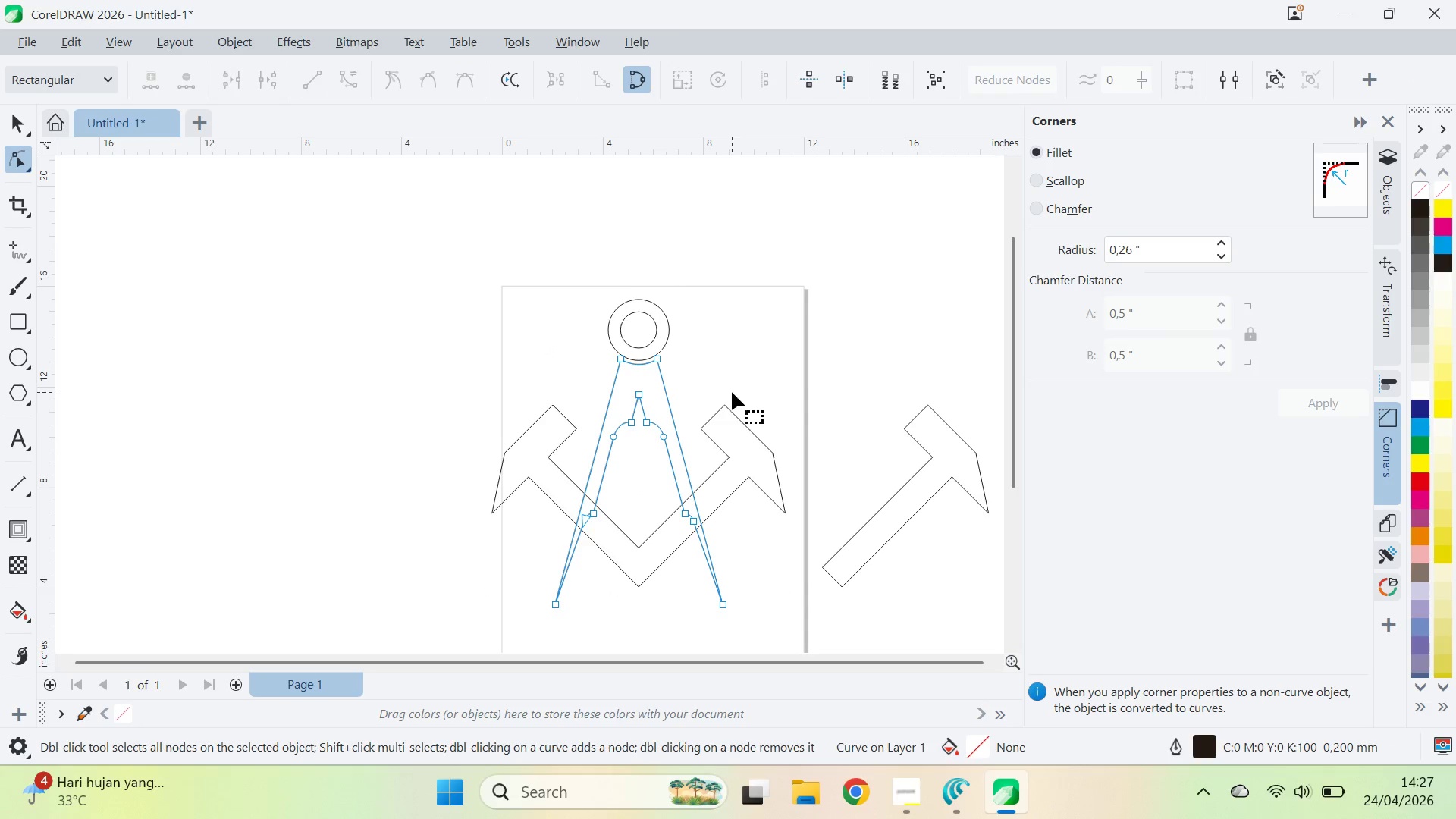 
key(Control+A)
 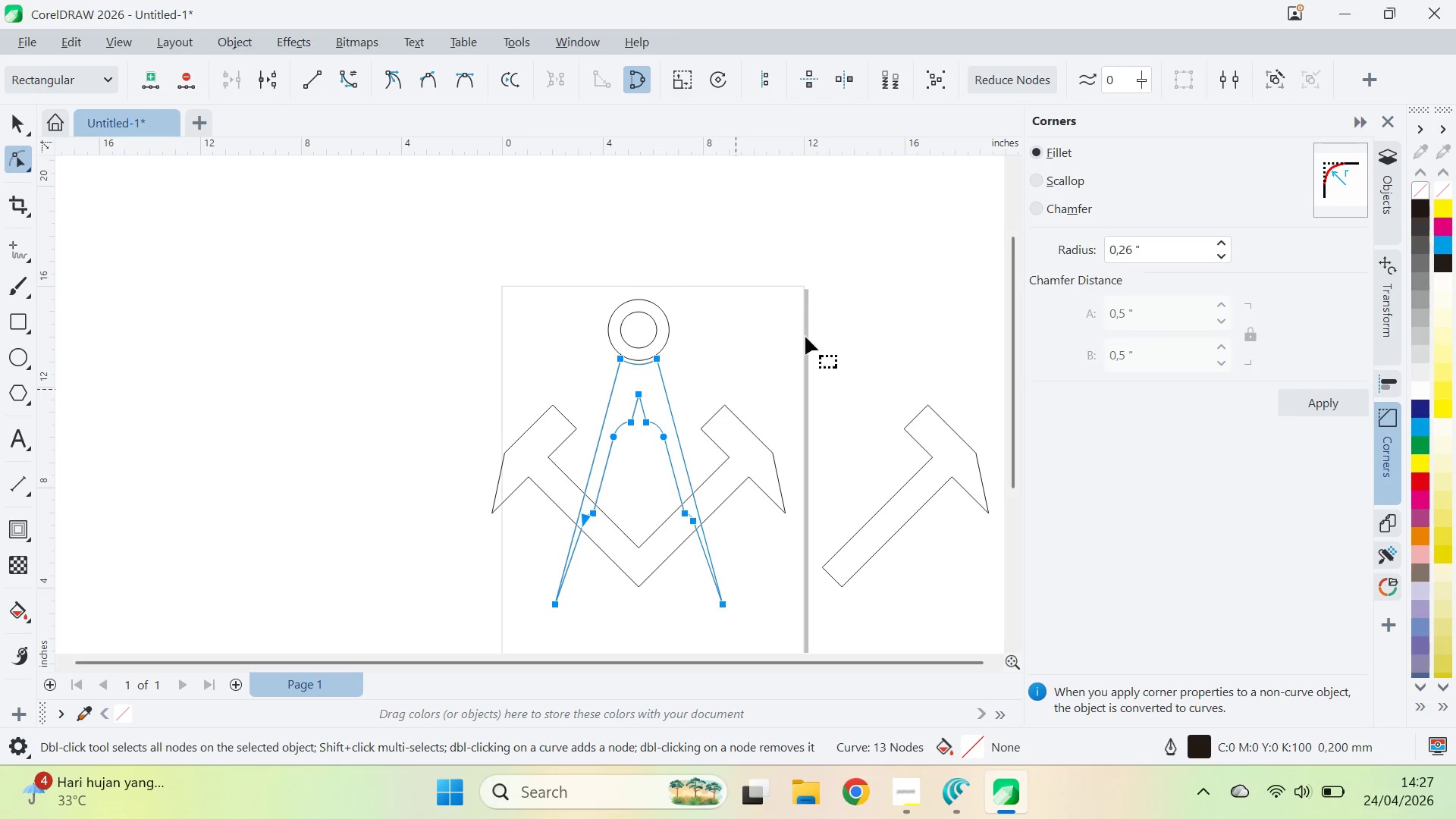 
key(V)
 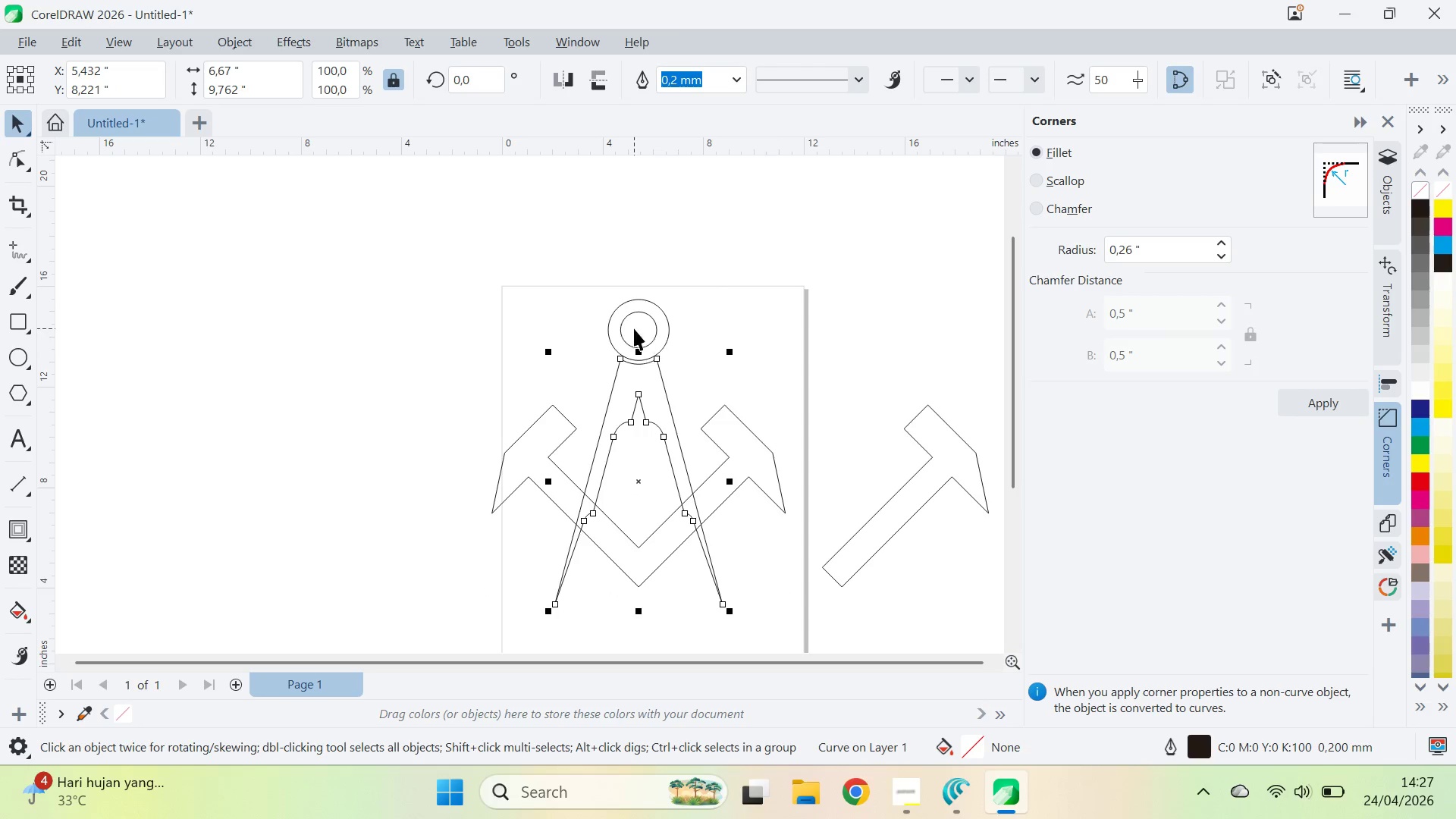 
left_click([667, 324])
 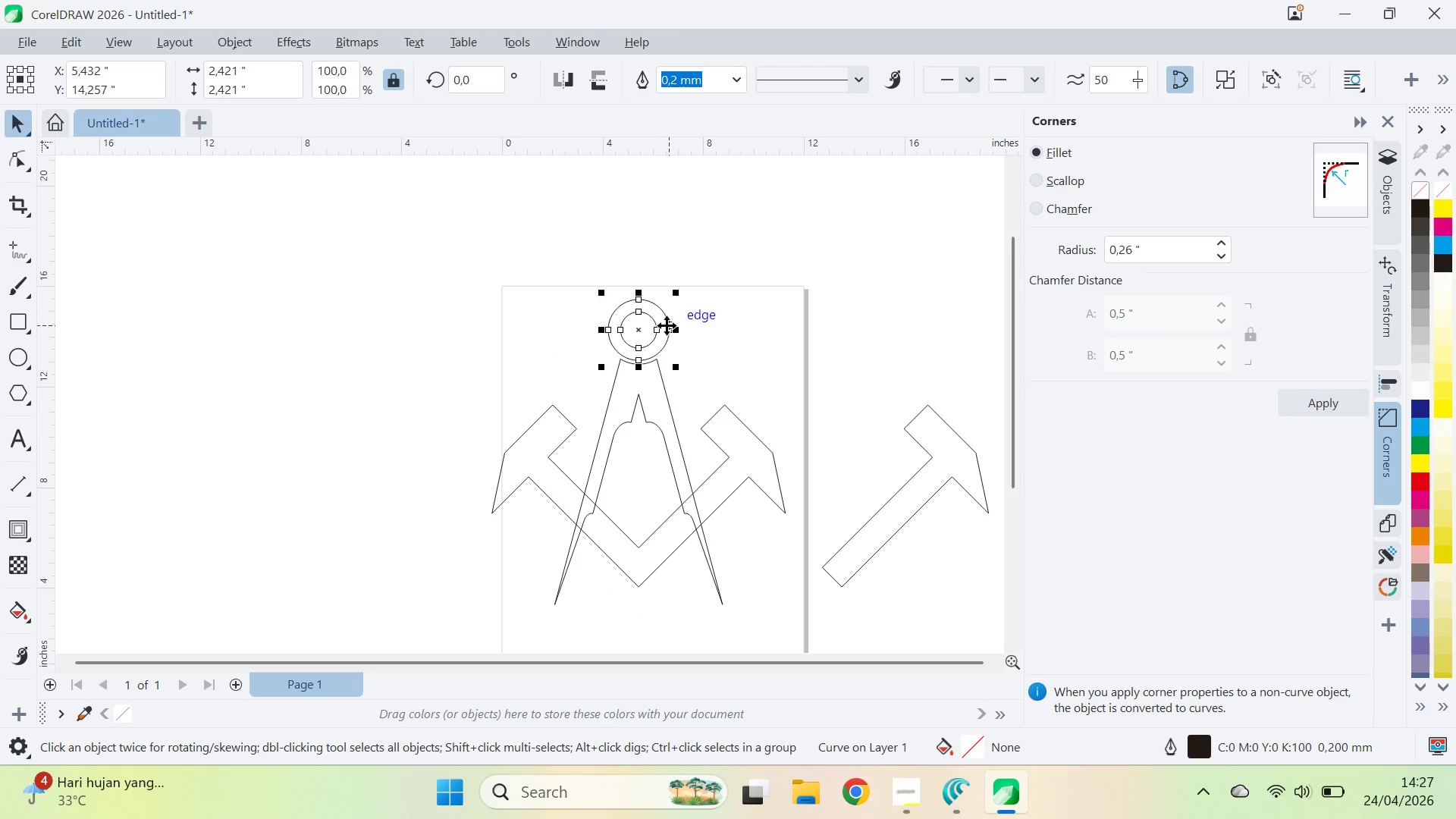 
key(A)
 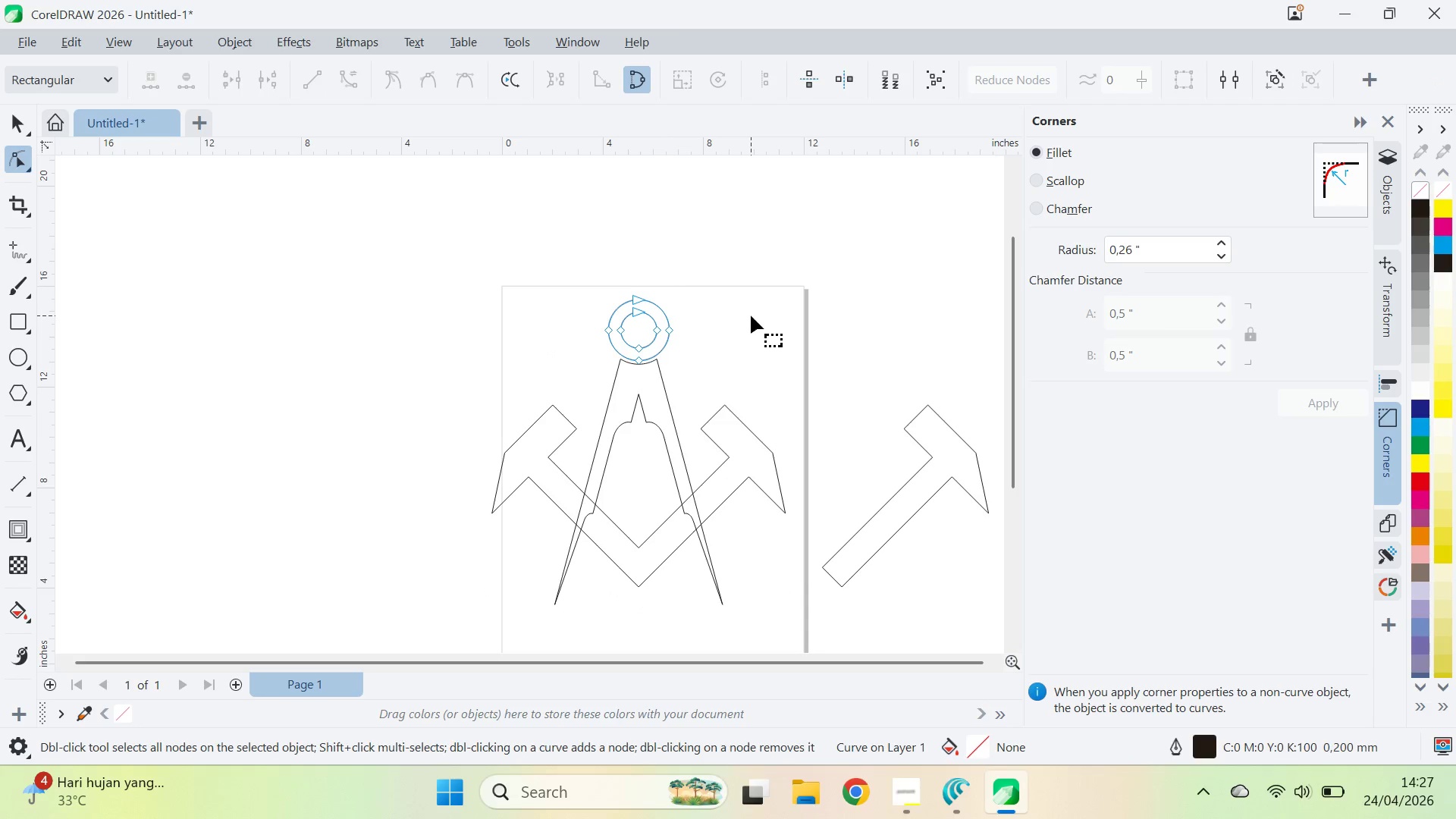 
key(Control+ControlLeft)
 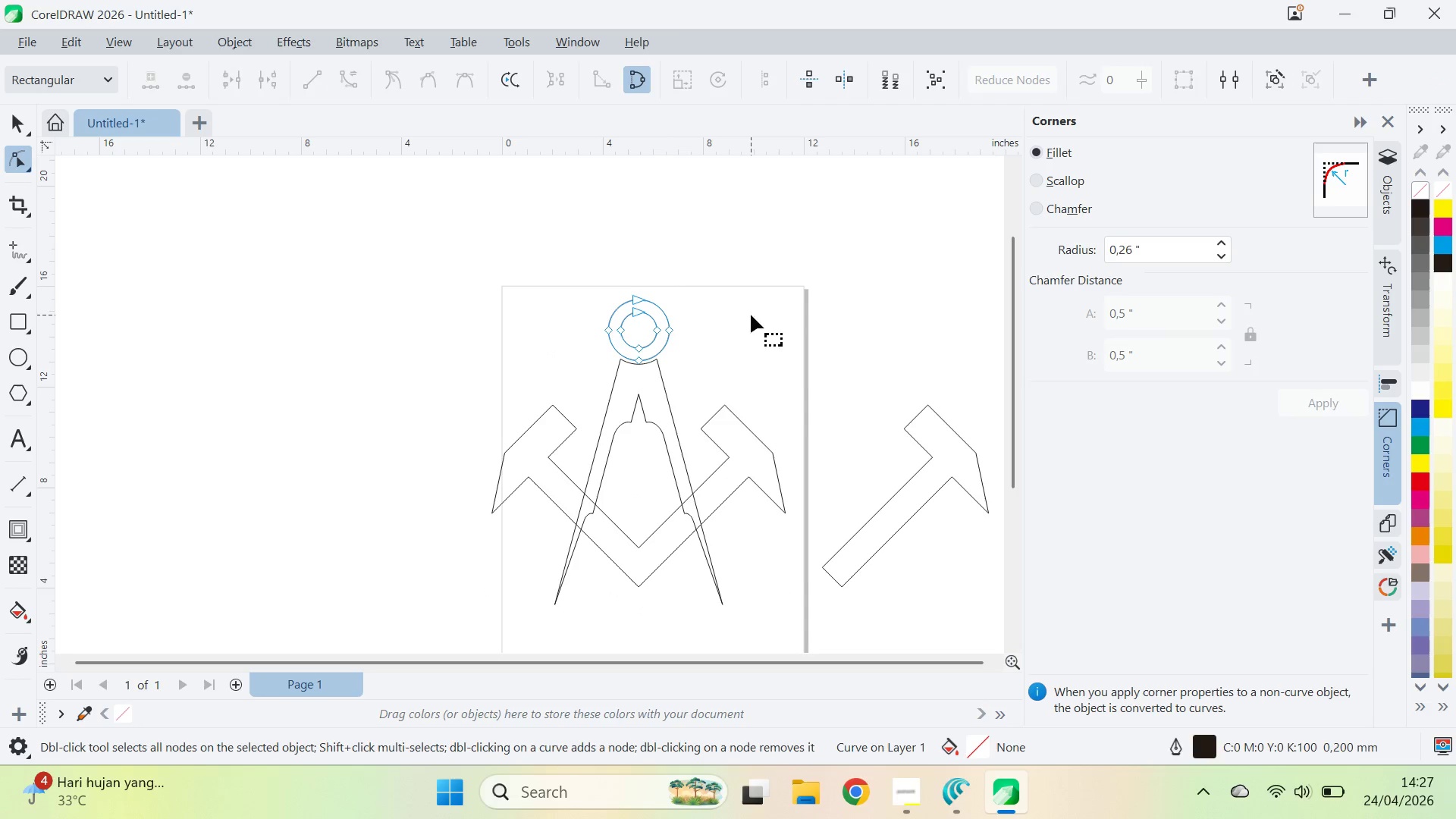 
key(Control+A)
 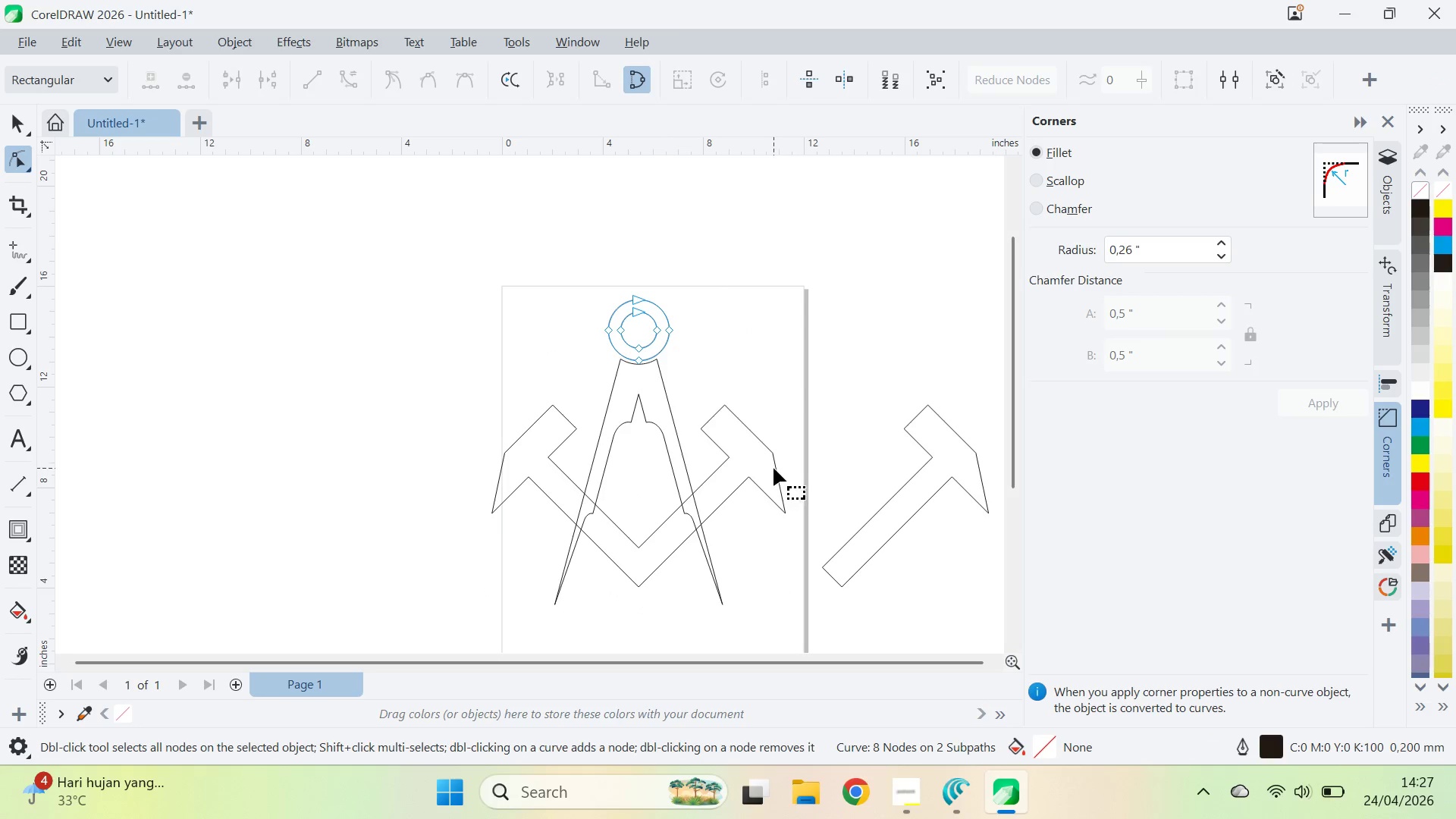 
key(Control+ControlLeft)
 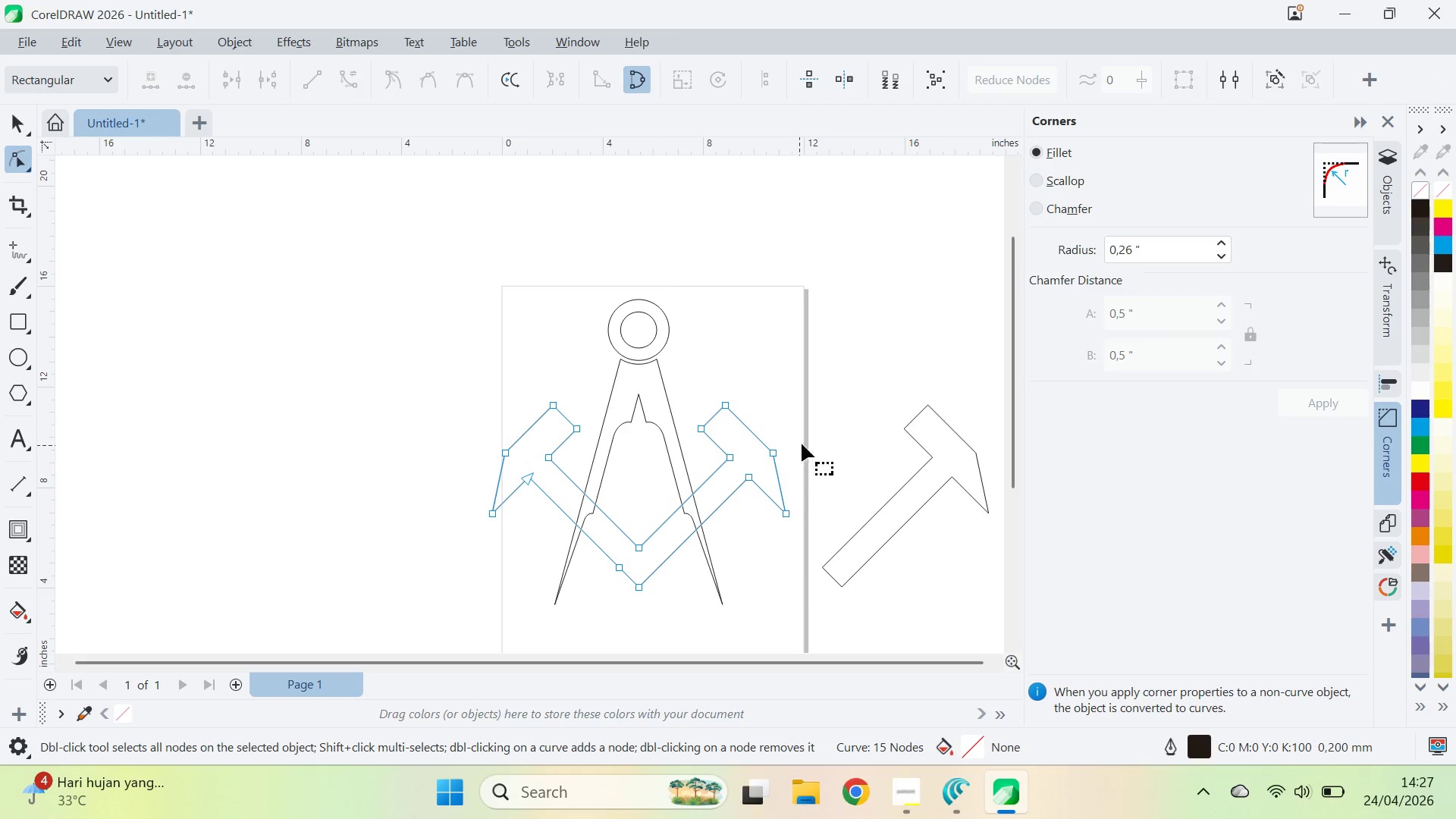 
key(Control+A)
 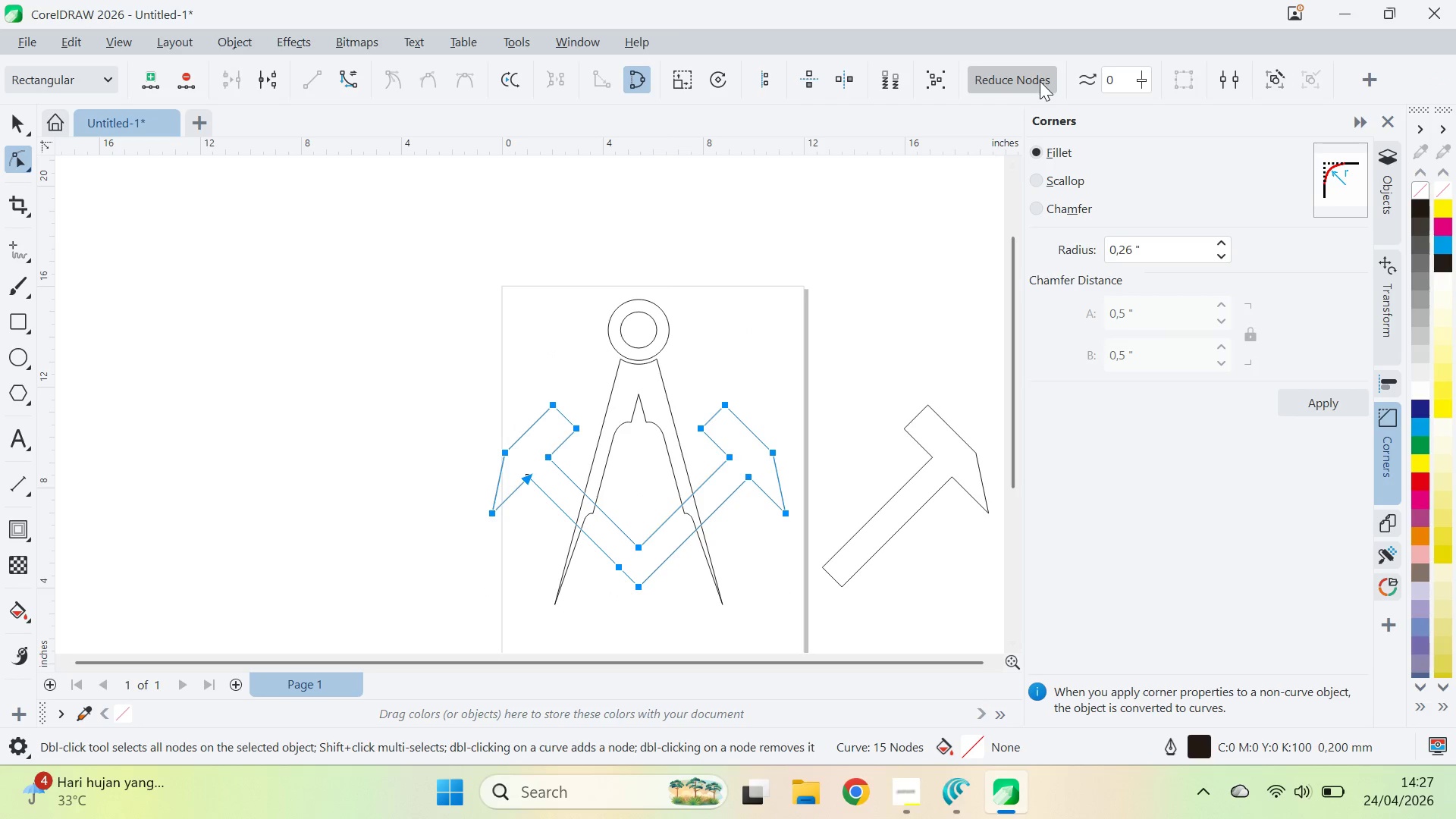 
double_click([1031, 83])
 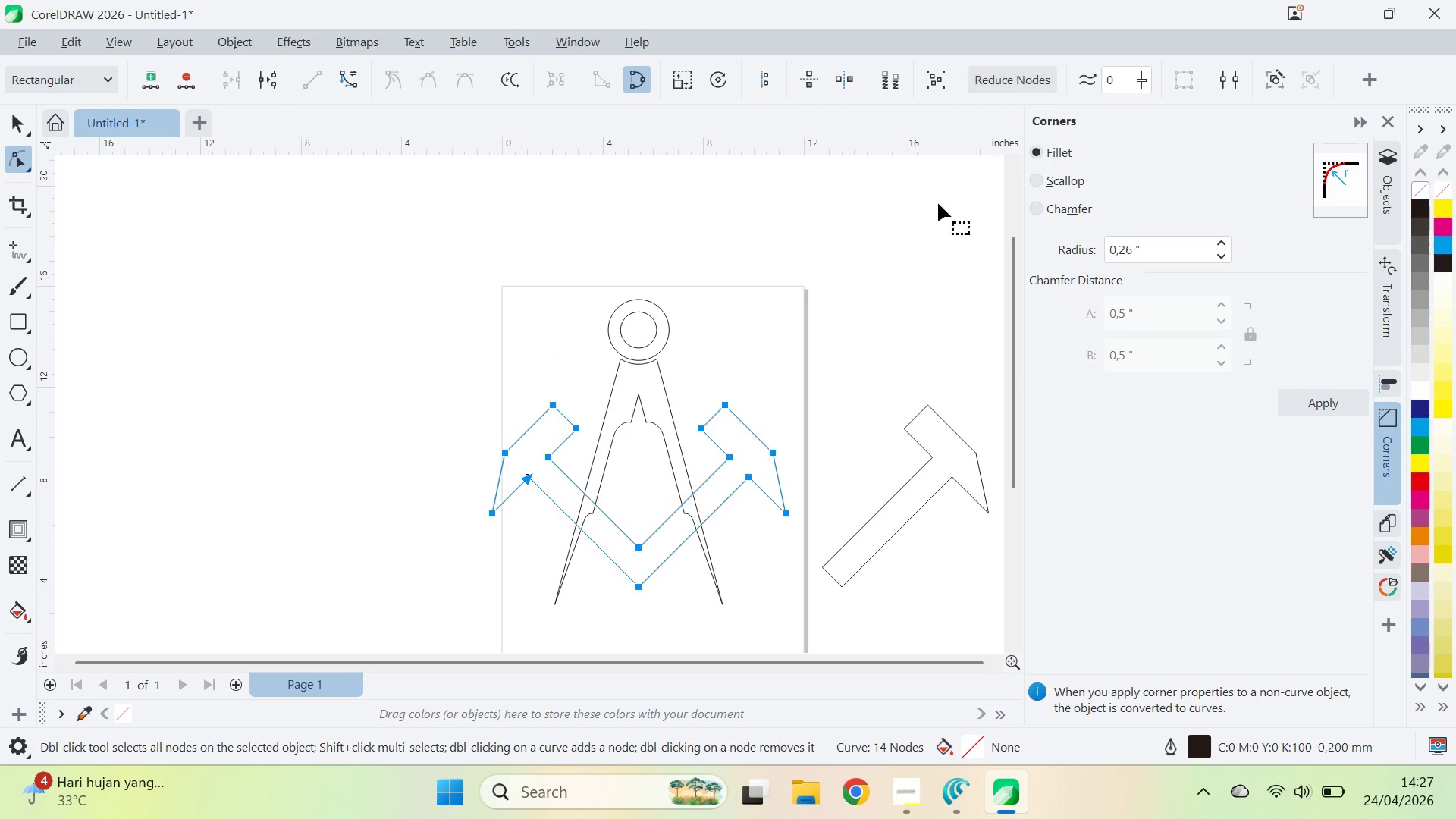 
key(V)
 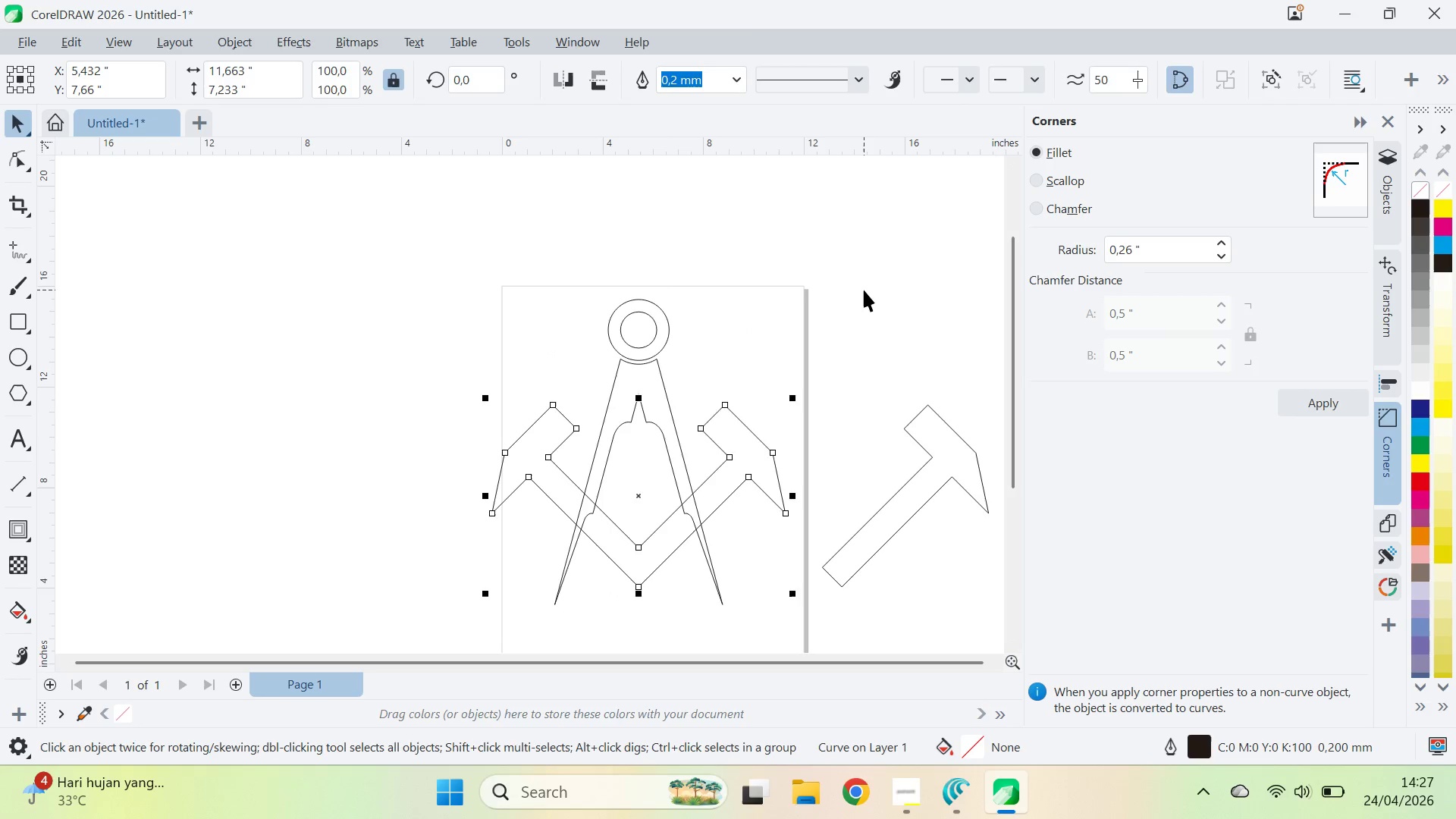 
left_click([864, 290])
 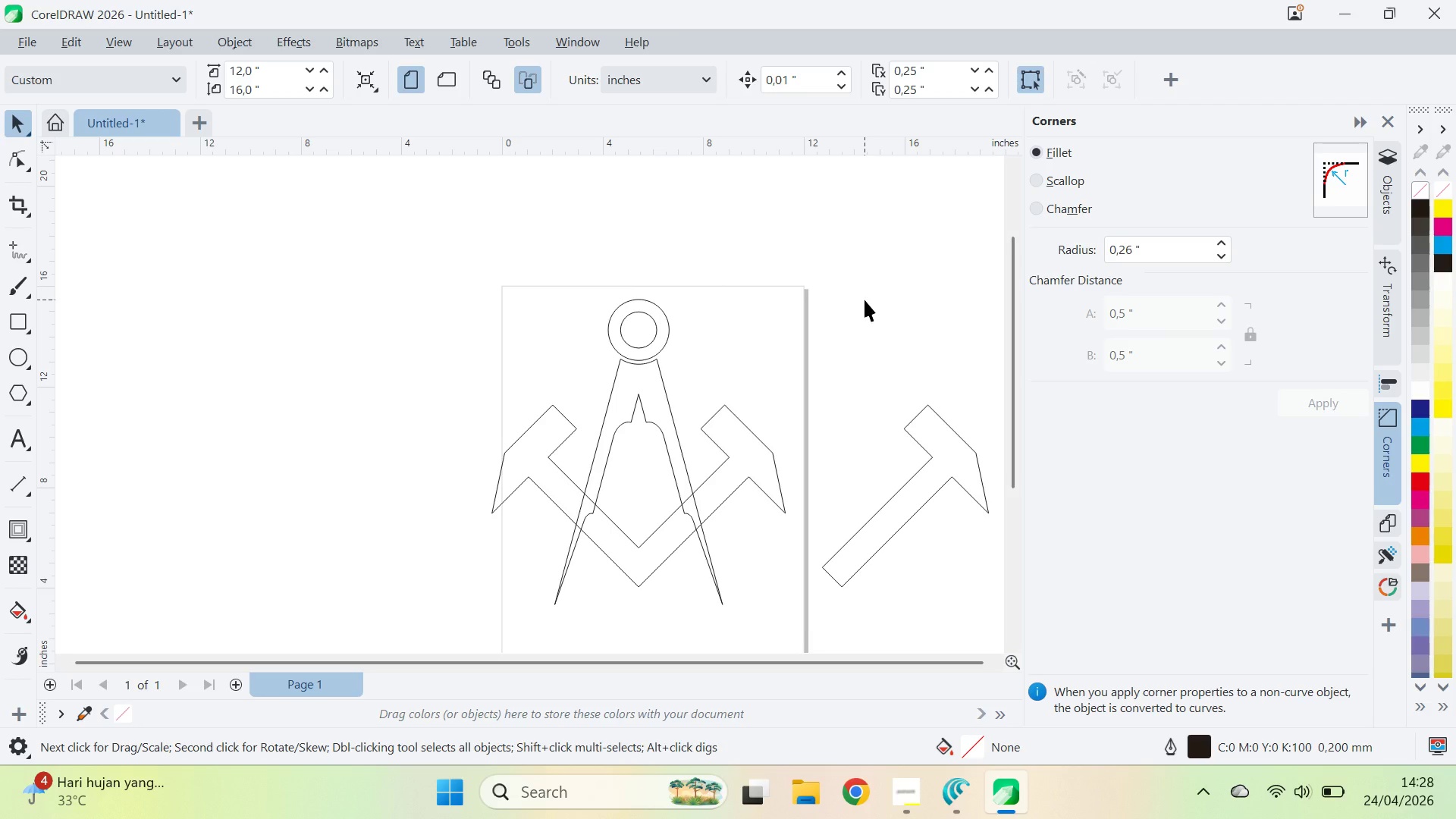 
wait(5.72)
 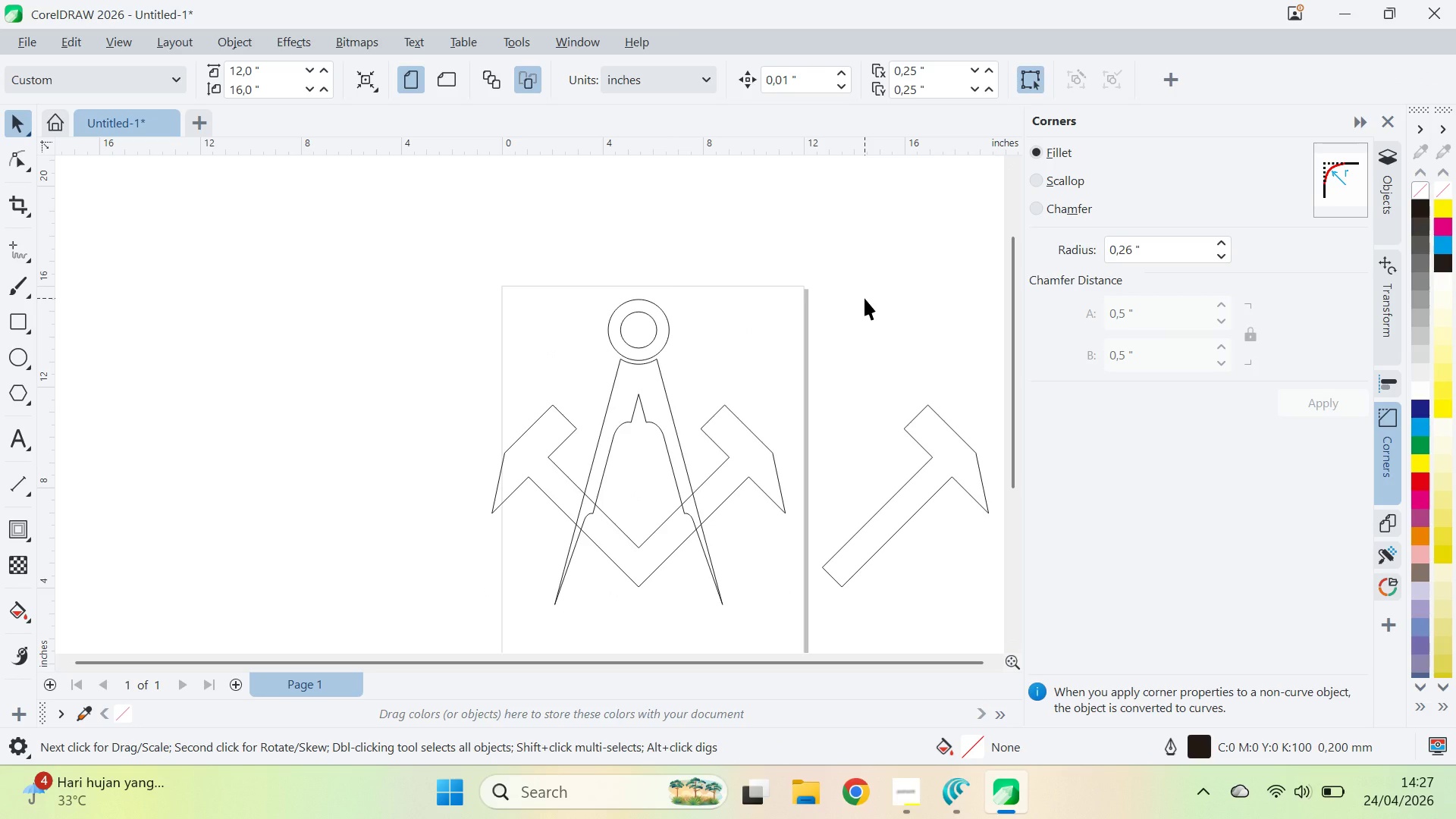 
key(V)
 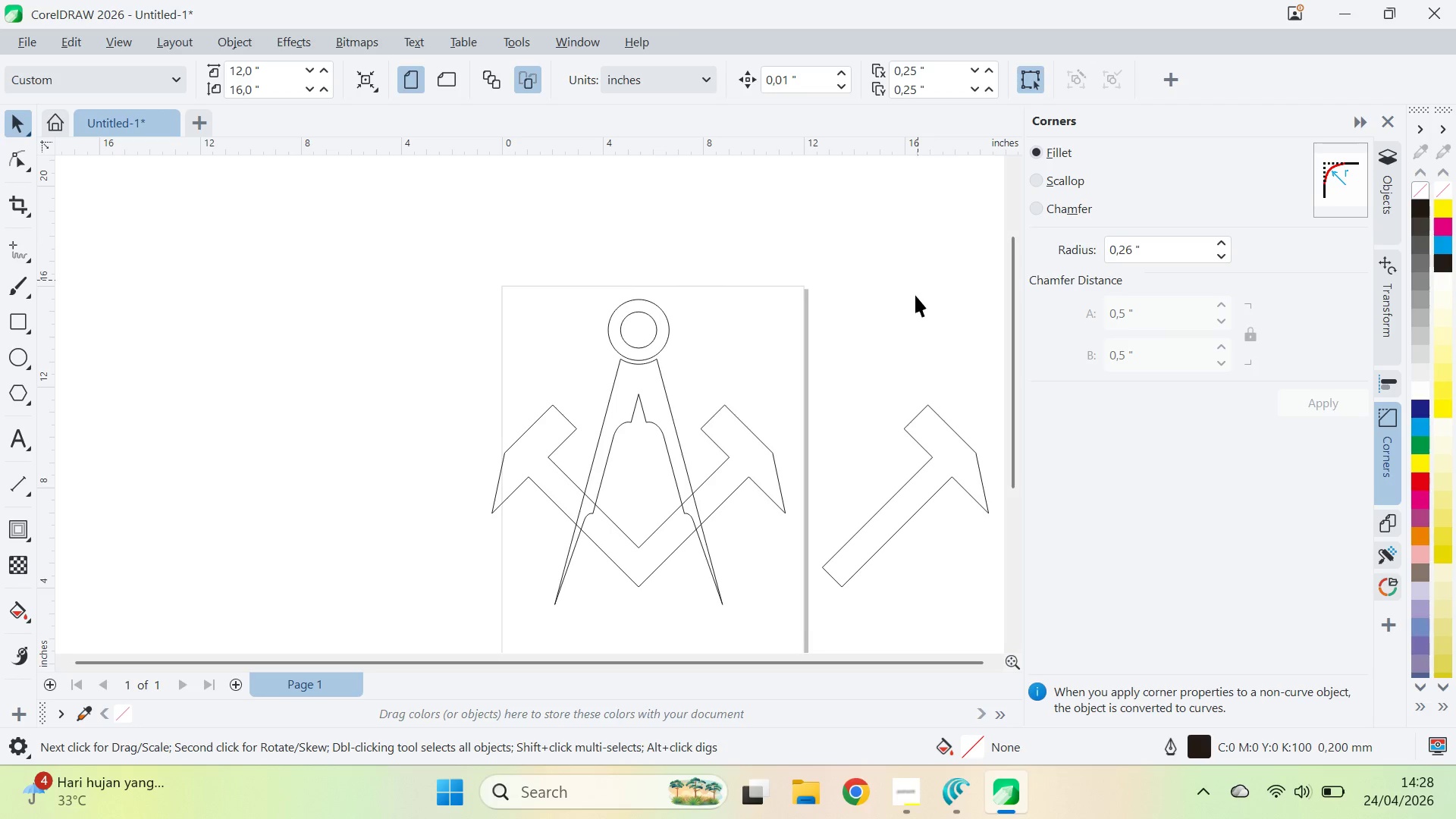 
key(Alt+AltLeft)
 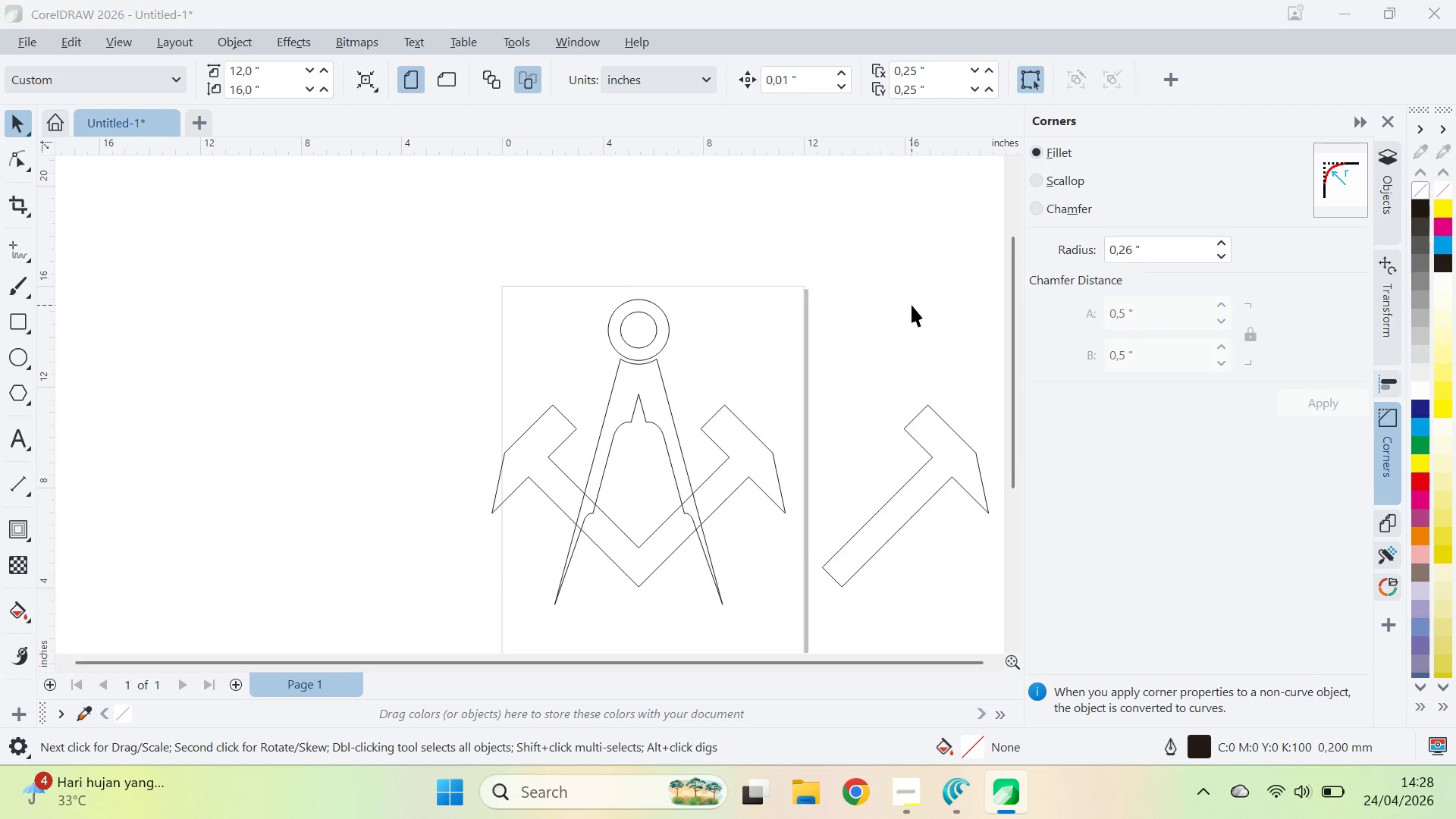 
key(Alt+Tab)
 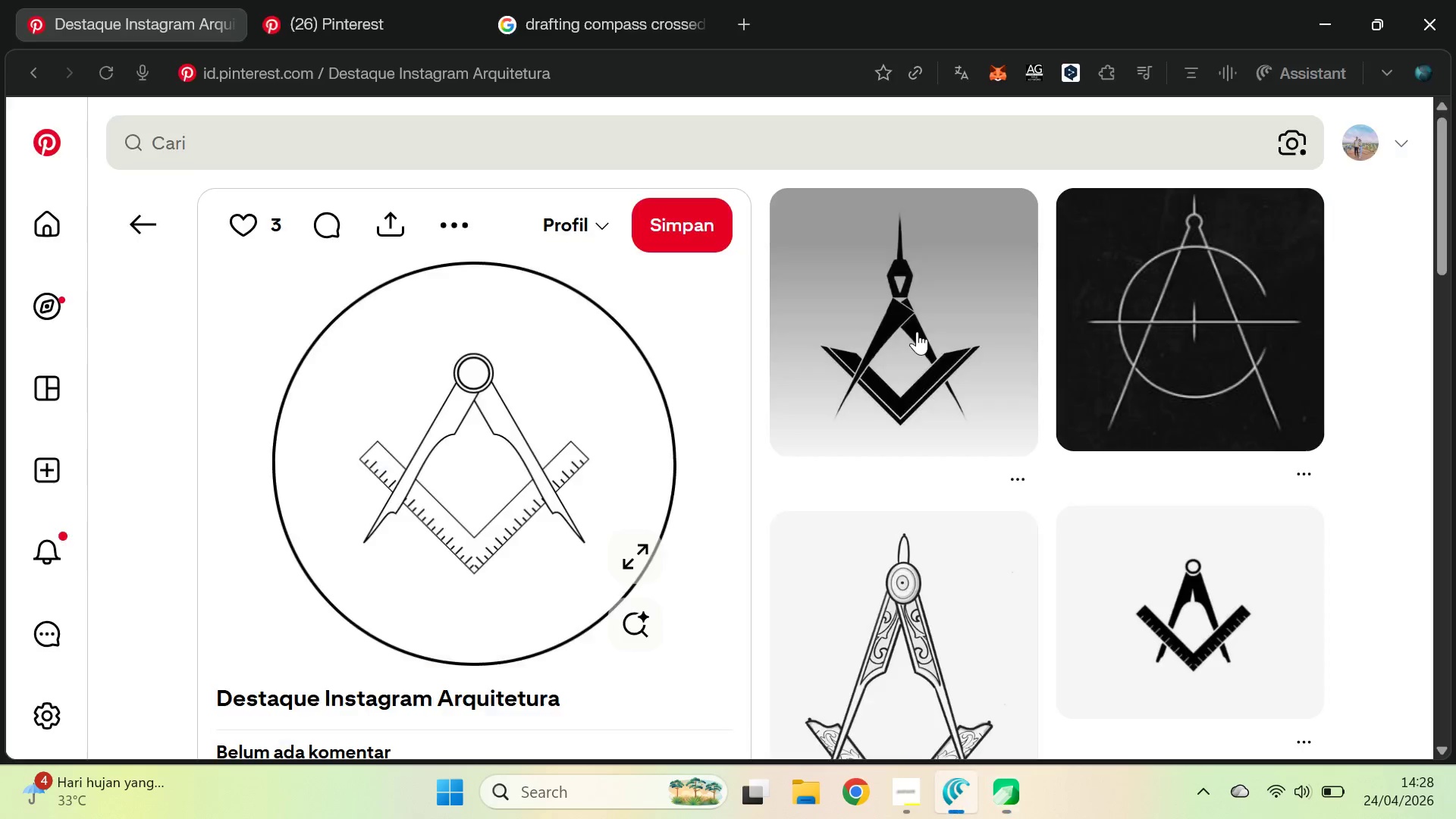 
key(Alt+Tab)
 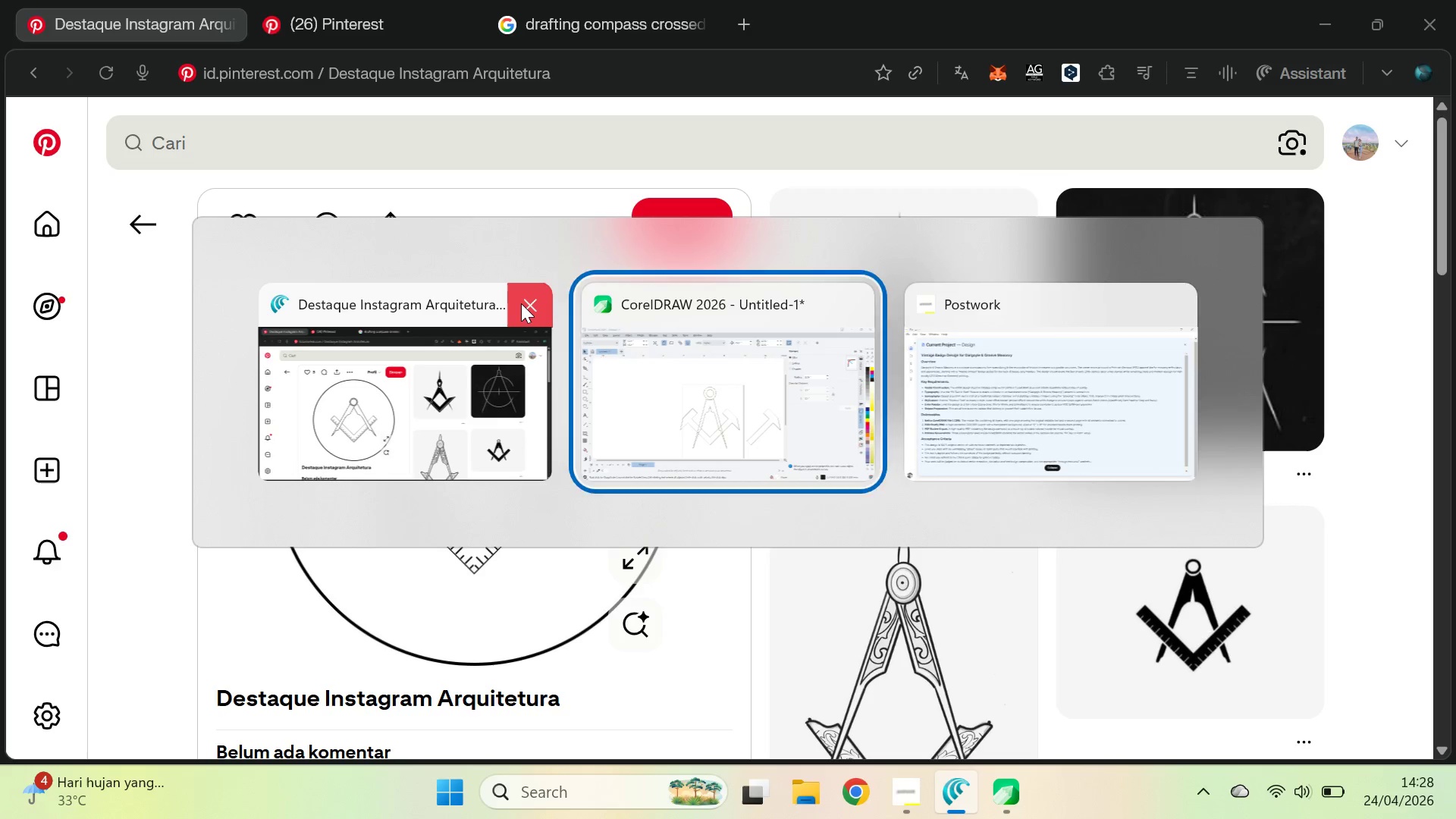 
key(Alt+Tab)